 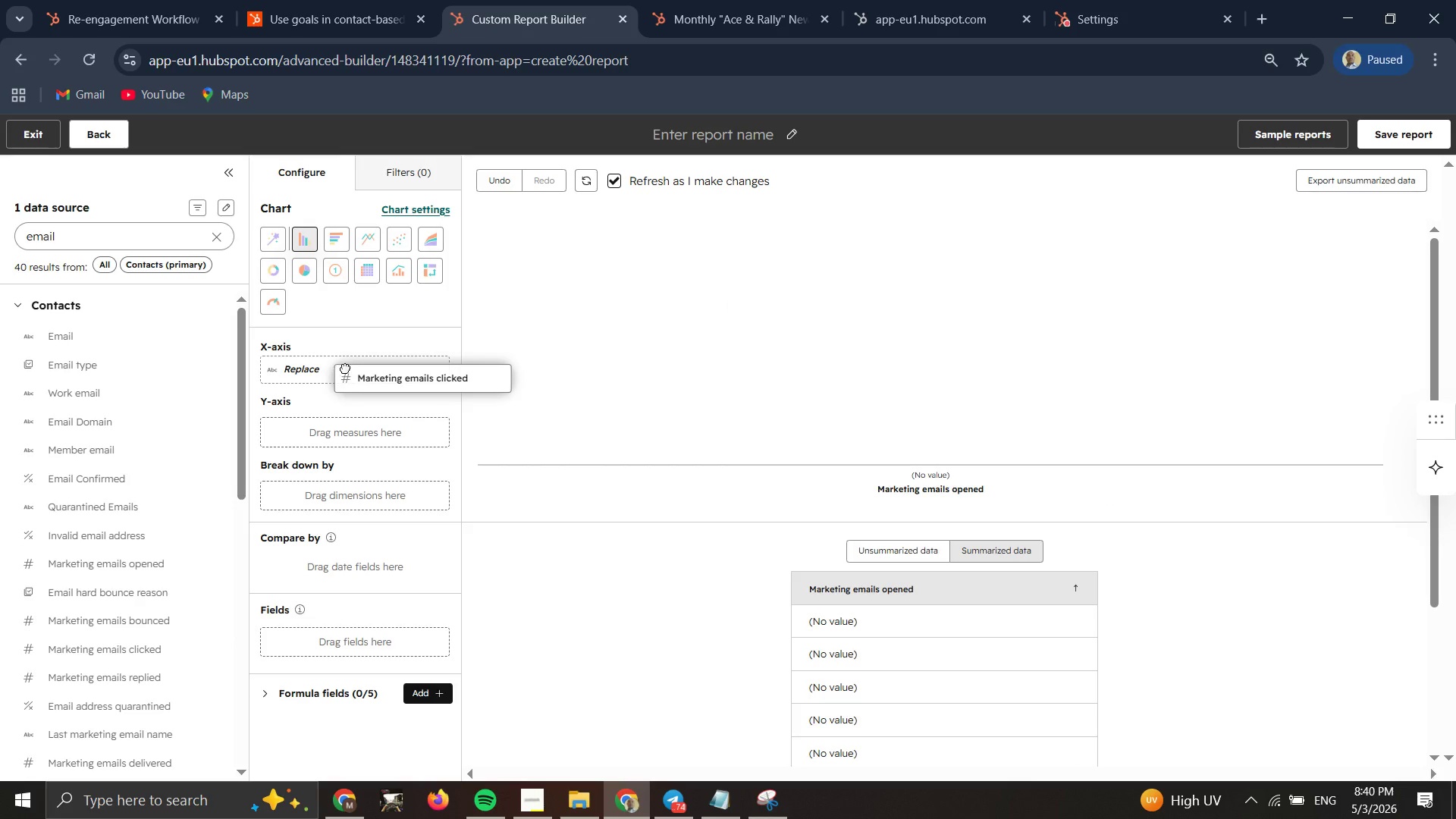 
left_click_drag(start_coordinate=[338, 368], to_coordinate=[346, 368])
 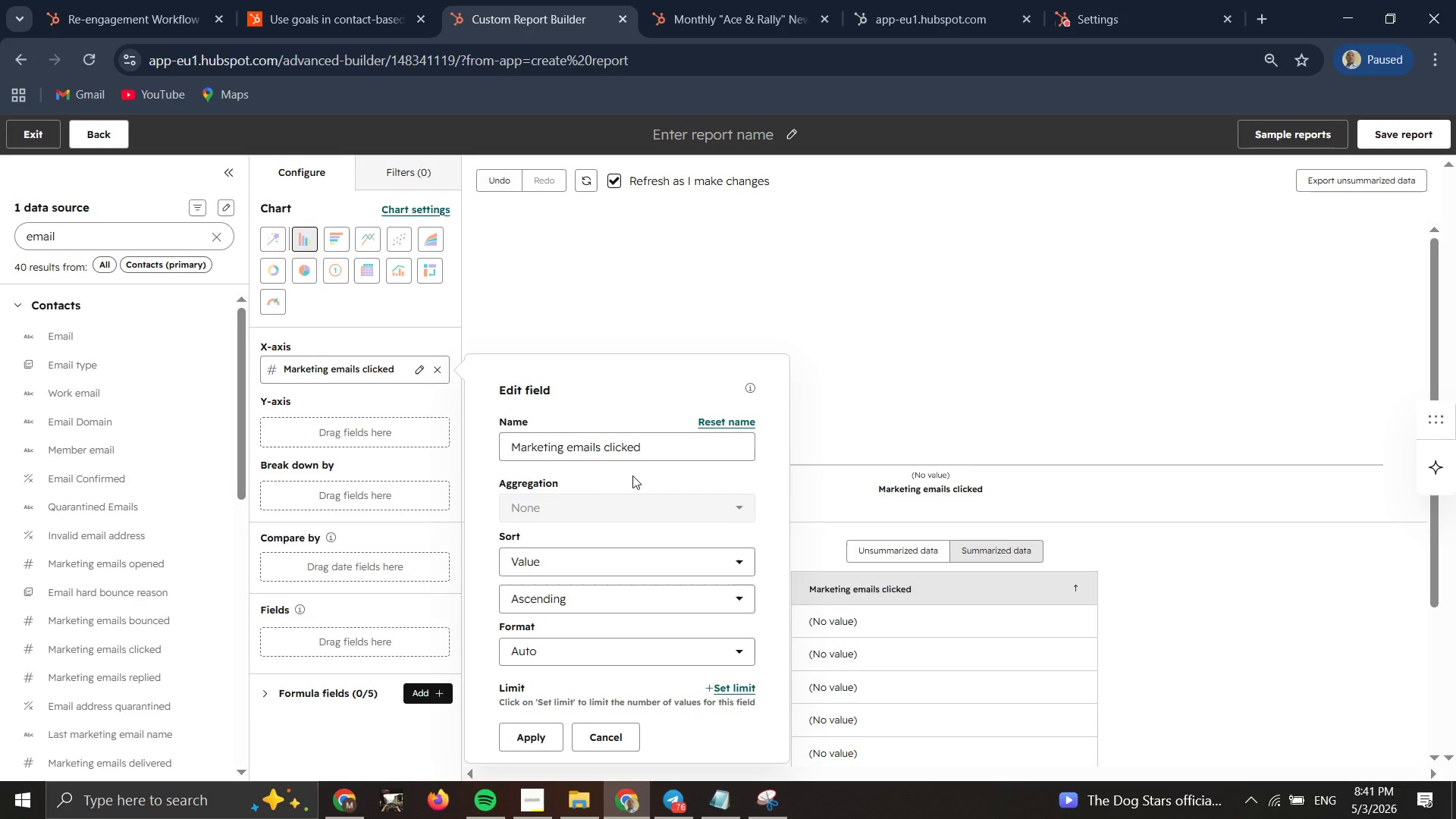 
wait(43.73)
 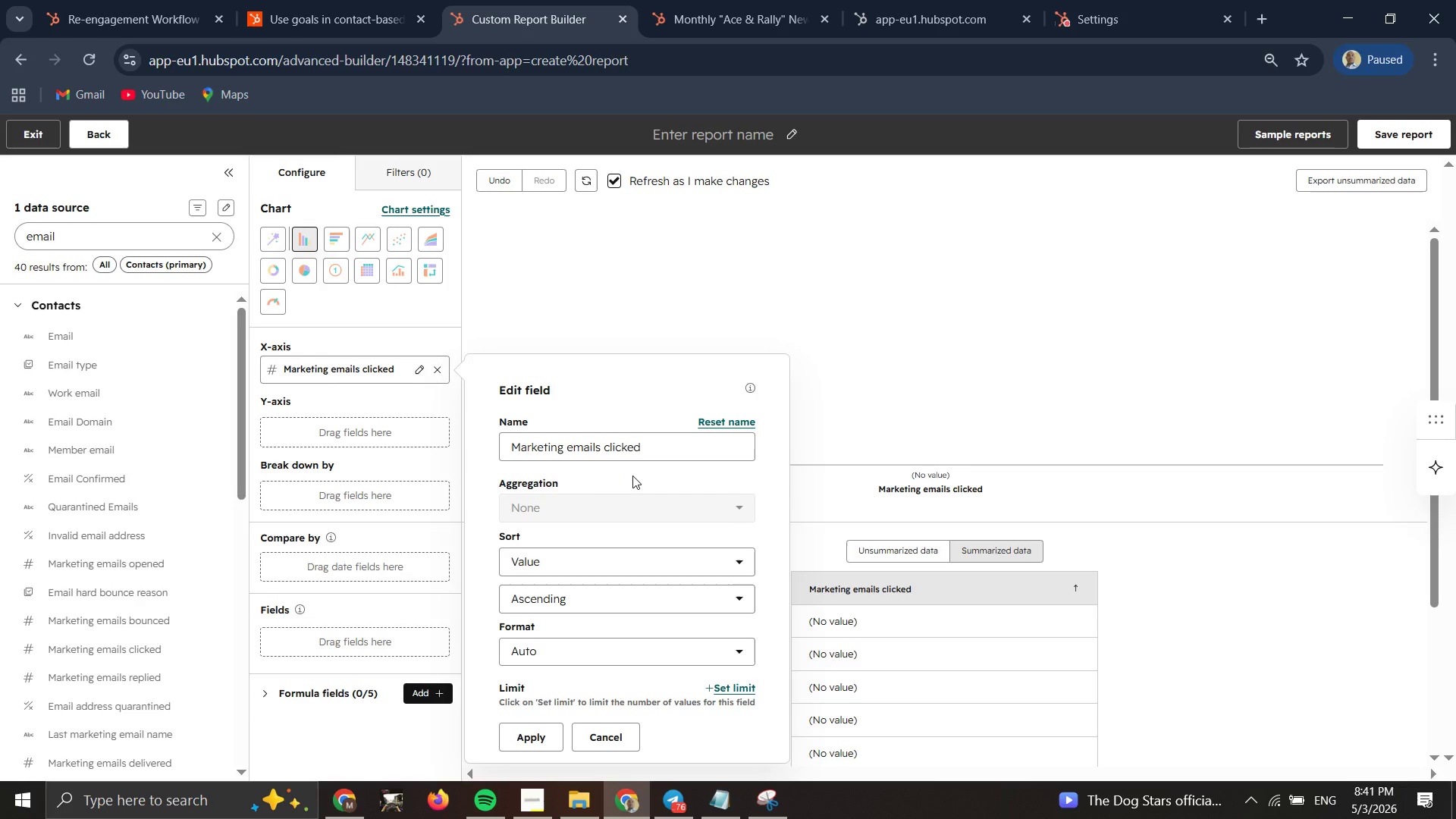 
double_click([441, 366])
 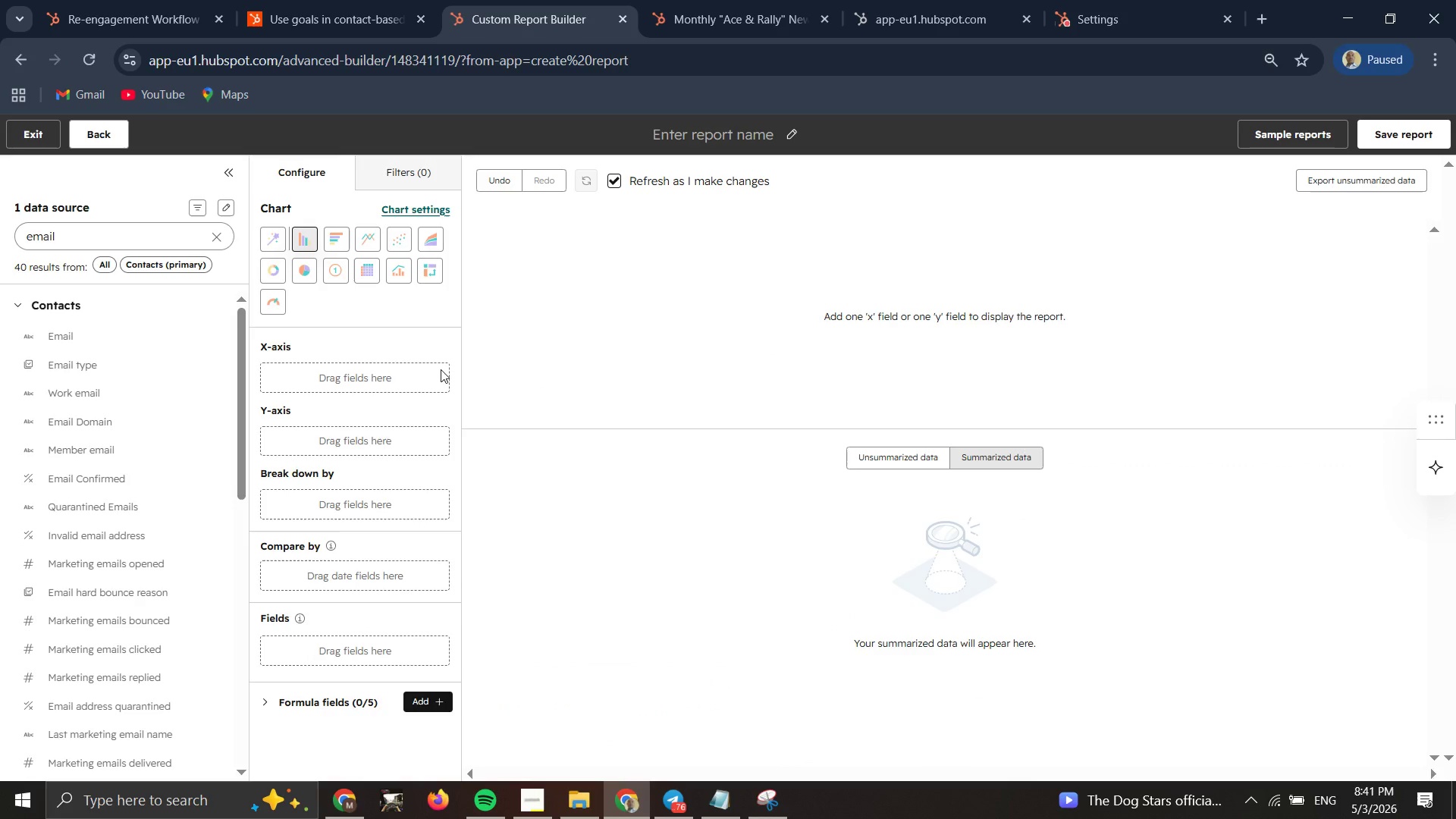 
wait(11.36)
 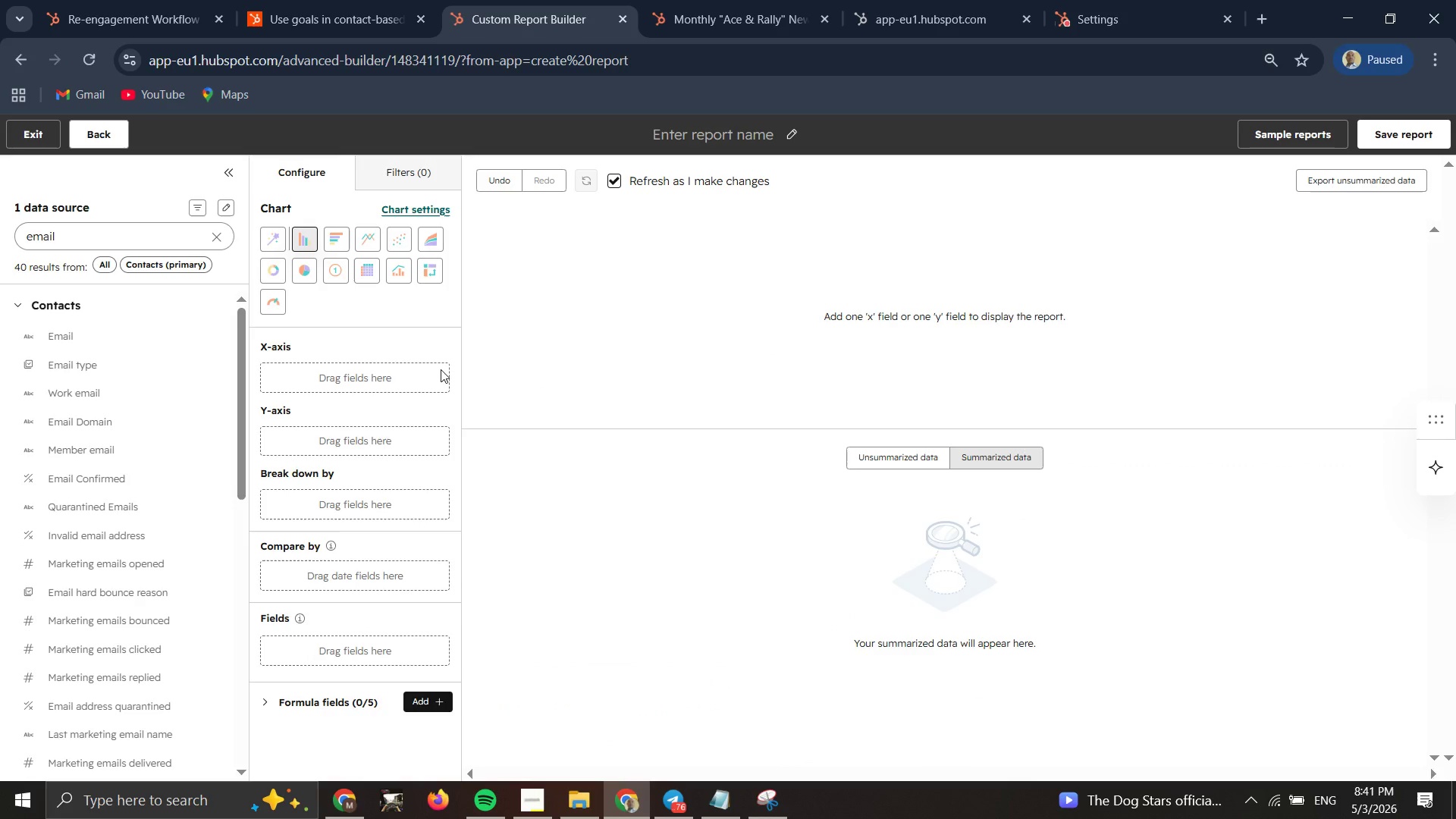 
left_click([300, 233])
 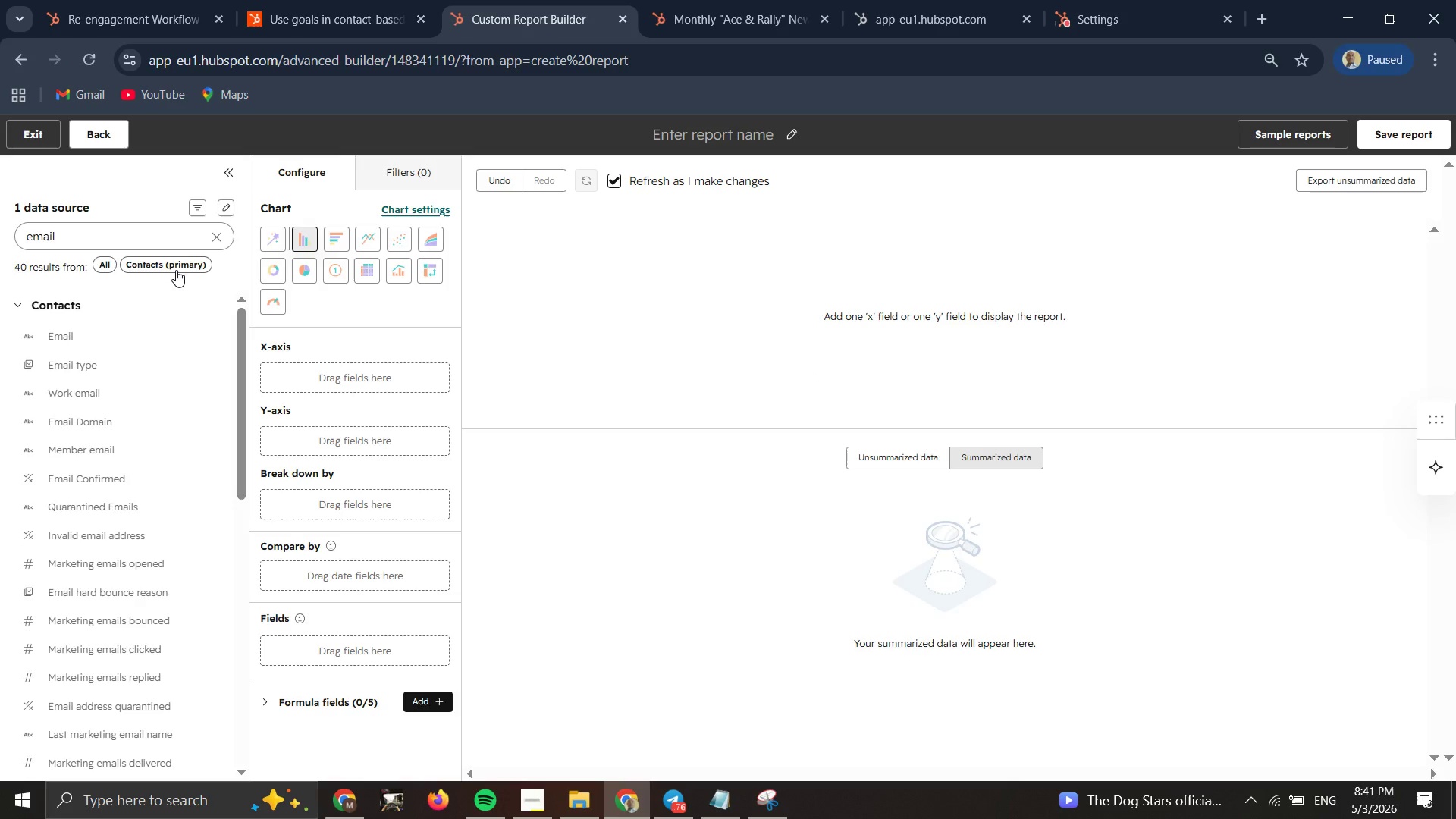 
left_click([136, 237])
 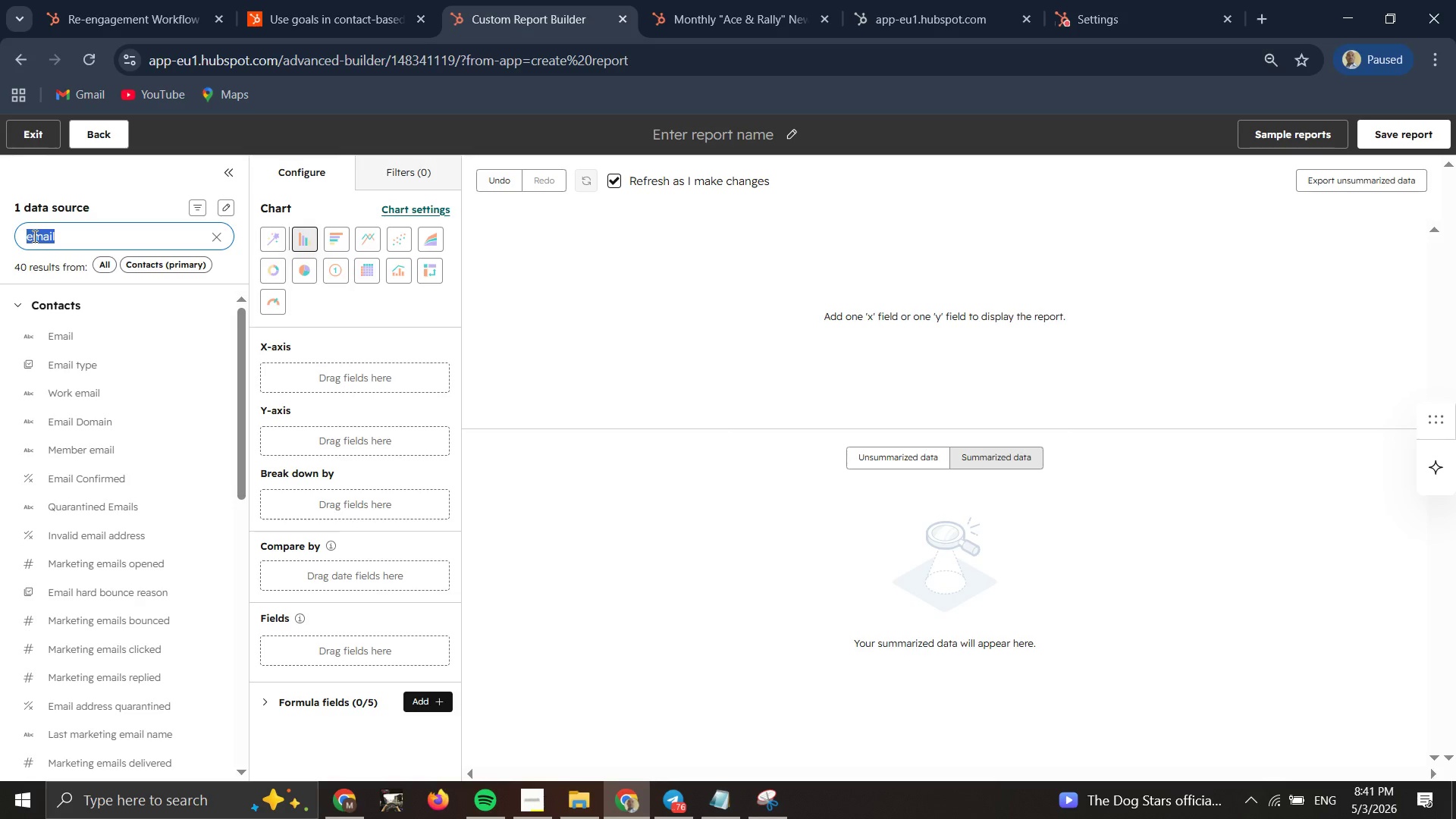 
left_click_drag(start_coordinate=[136, 237], to_coordinate=[0, 232])
 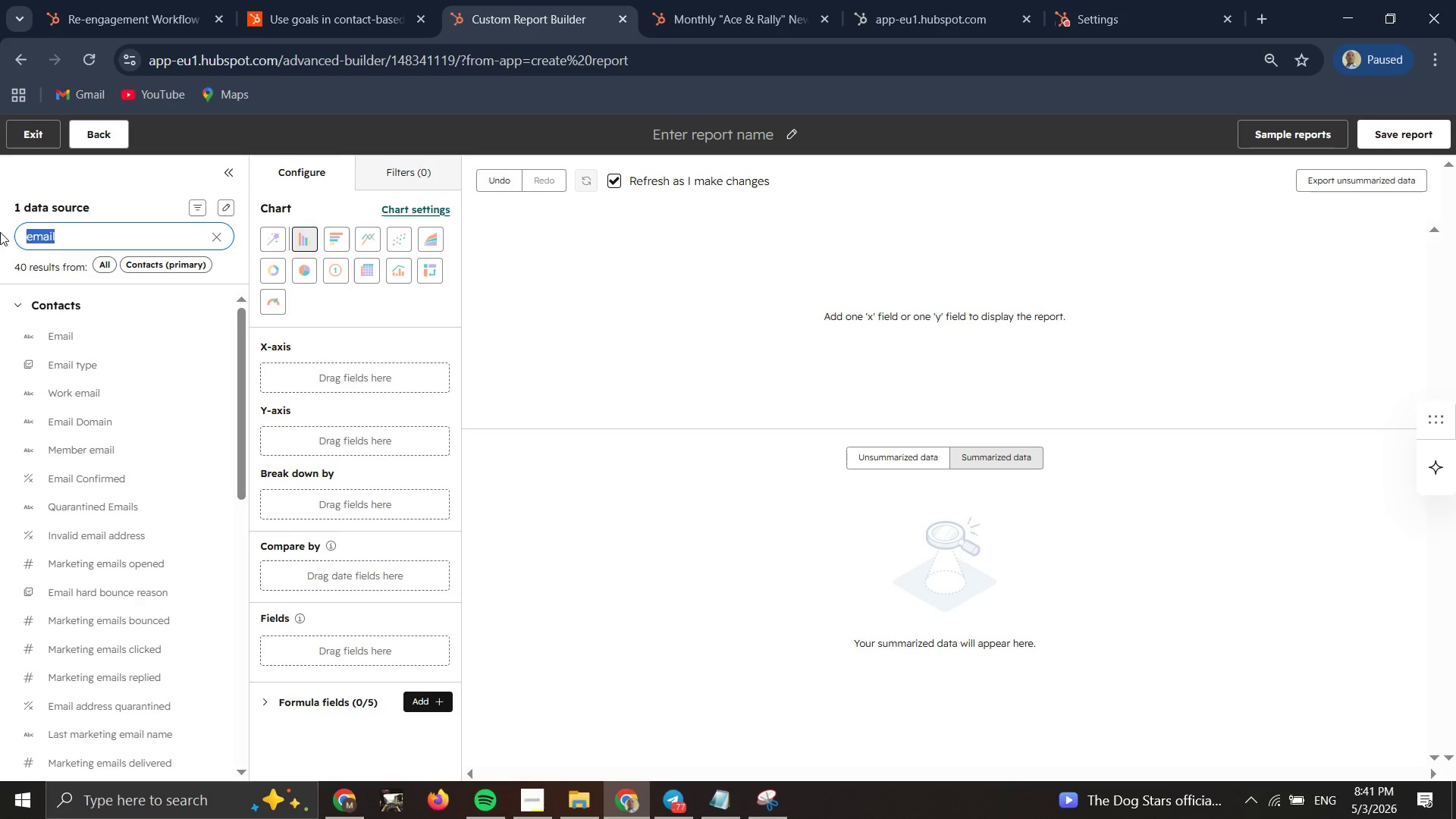 
type(therap)
 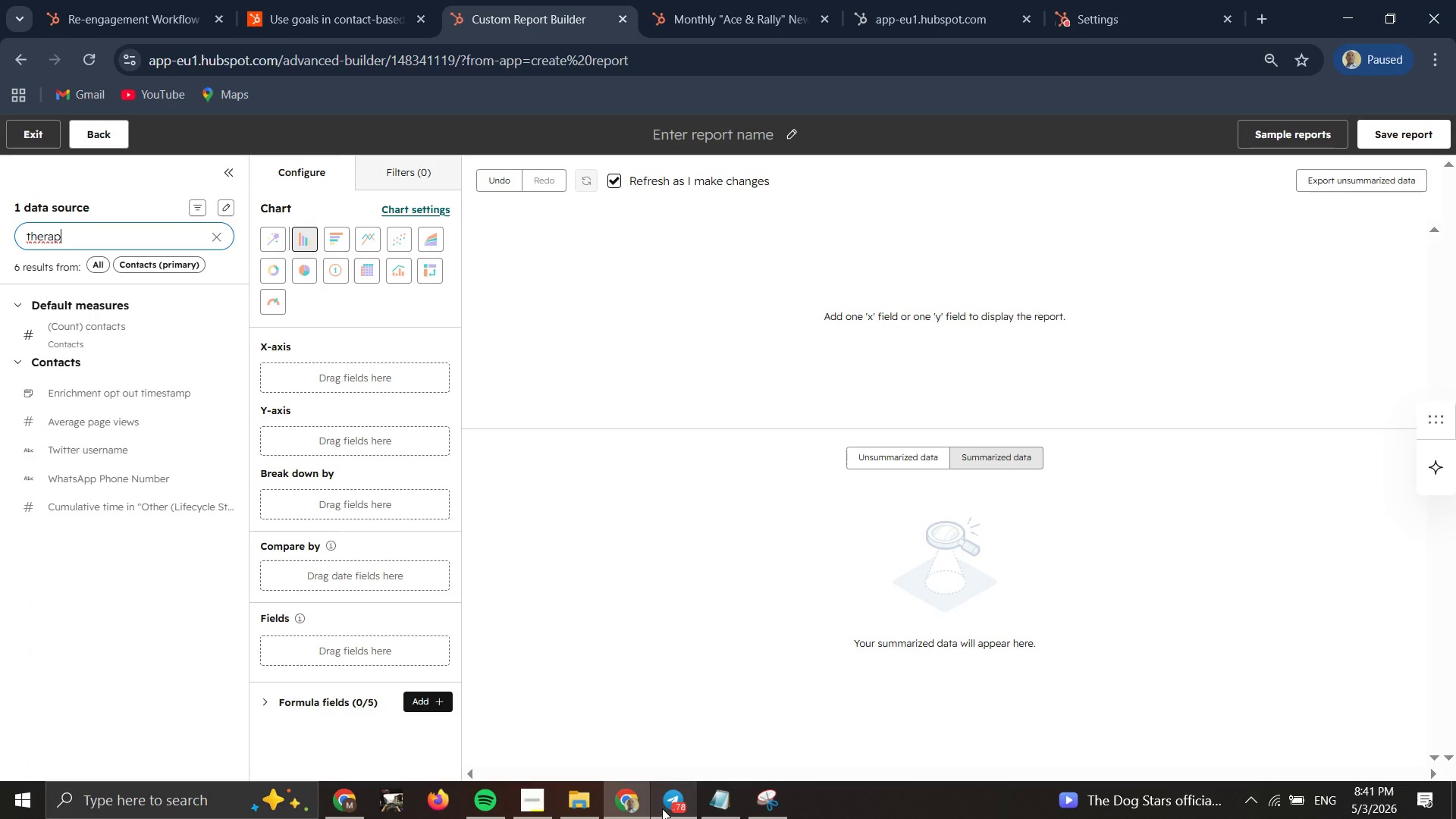 
left_click([710, 799])
 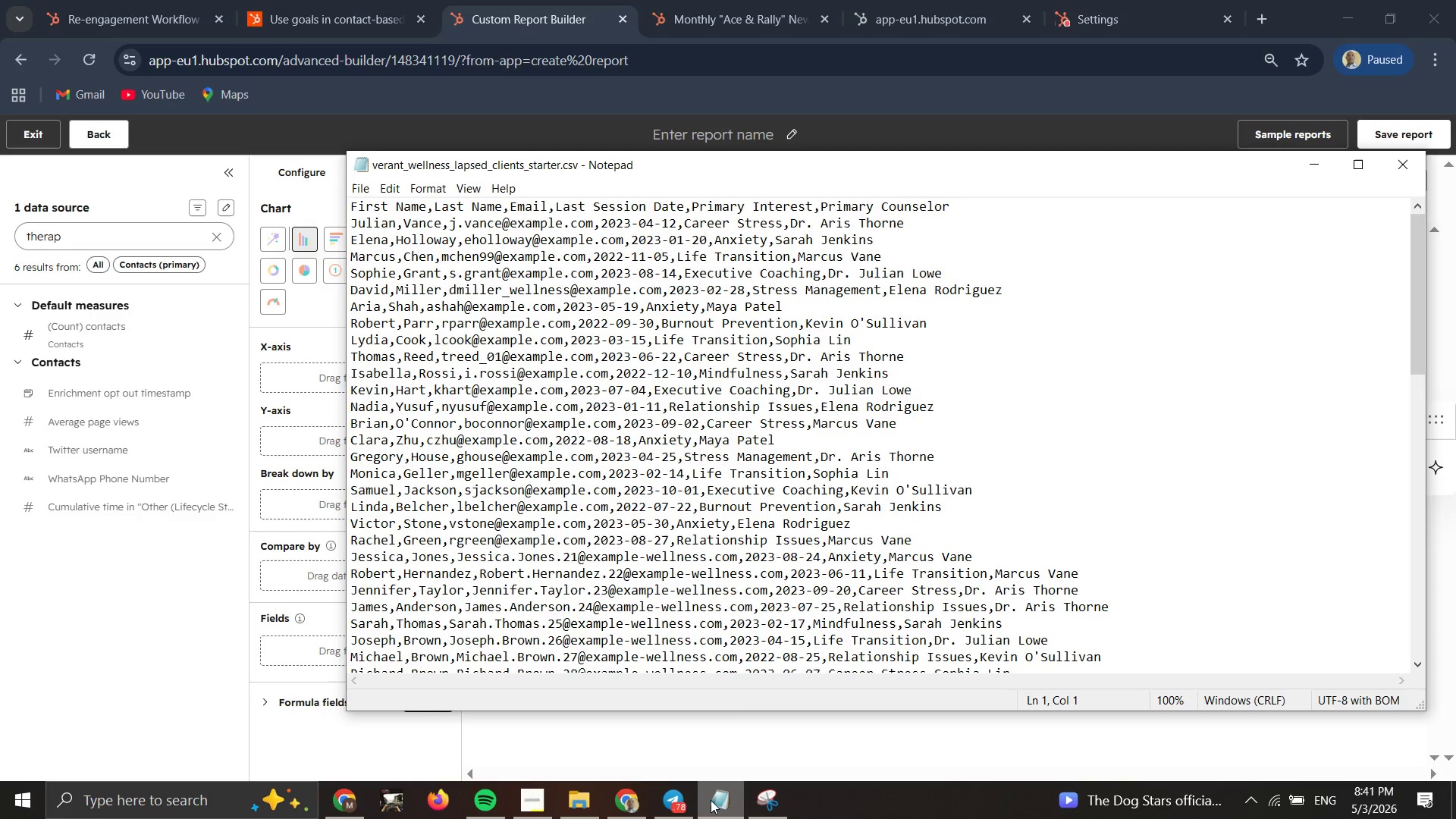 
wait(5.28)
 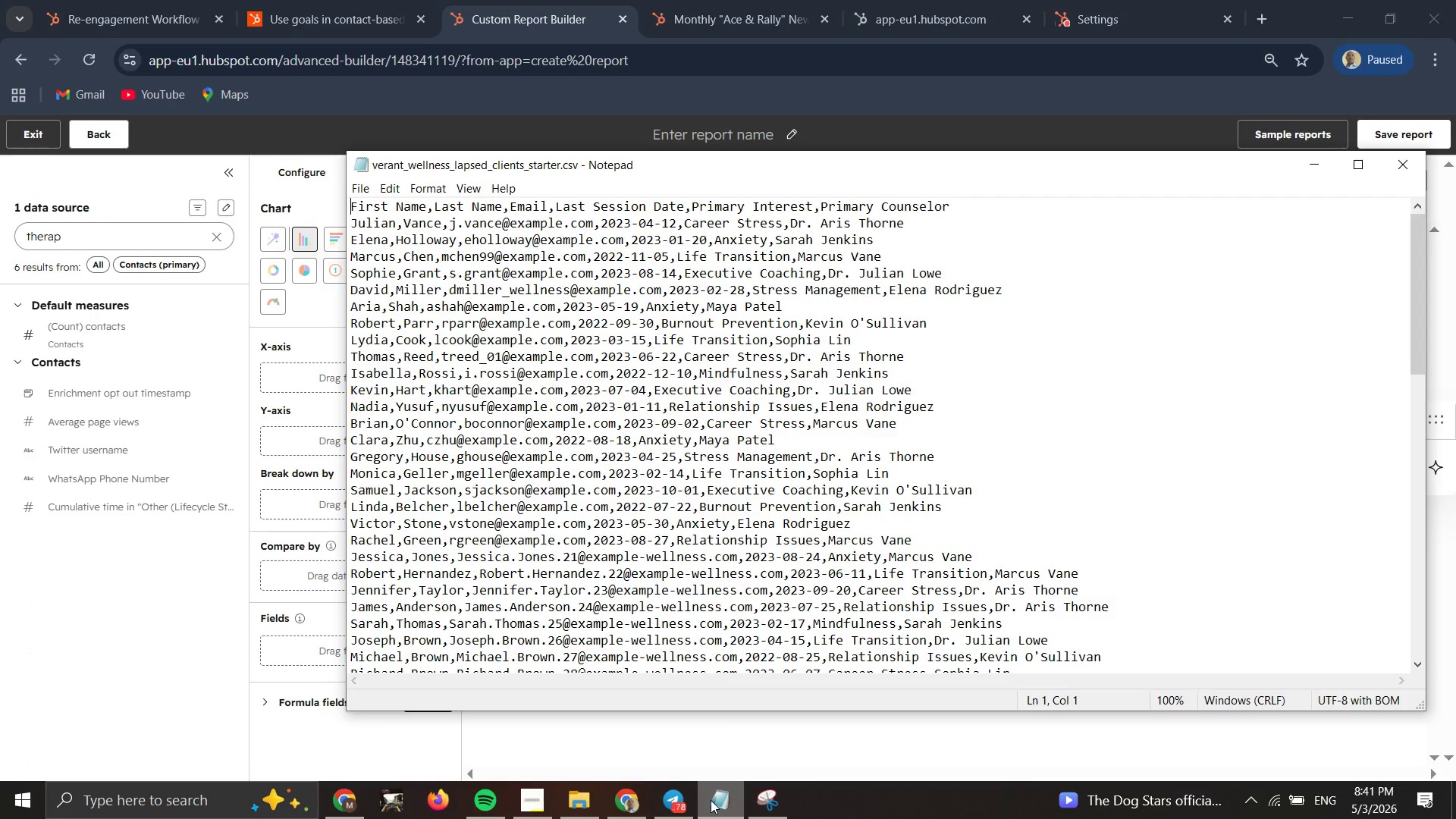 
left_click_drag(start_coordinate=[99, 230], to_coordinate=[0, 209])
 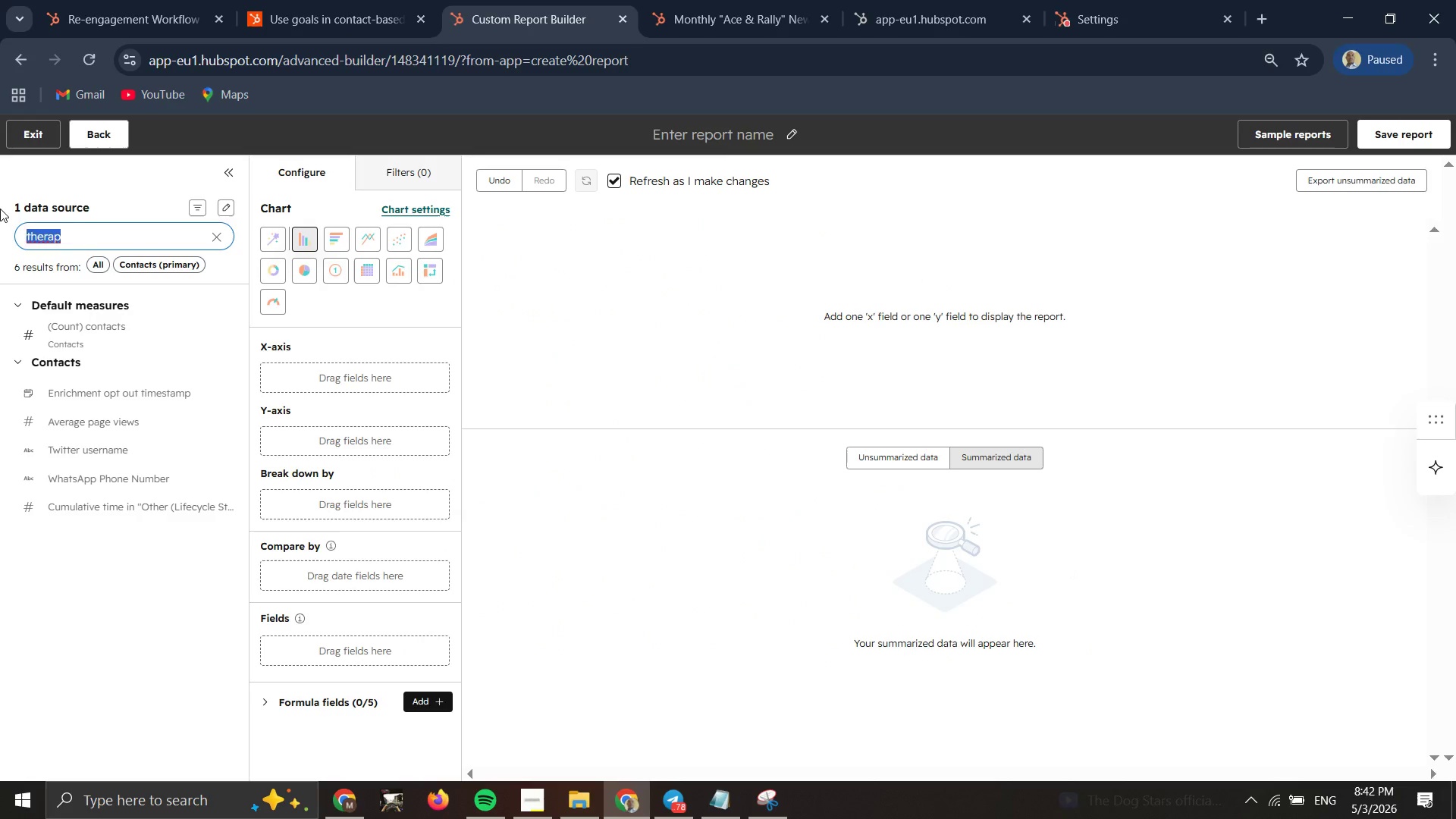 
type(primary)
 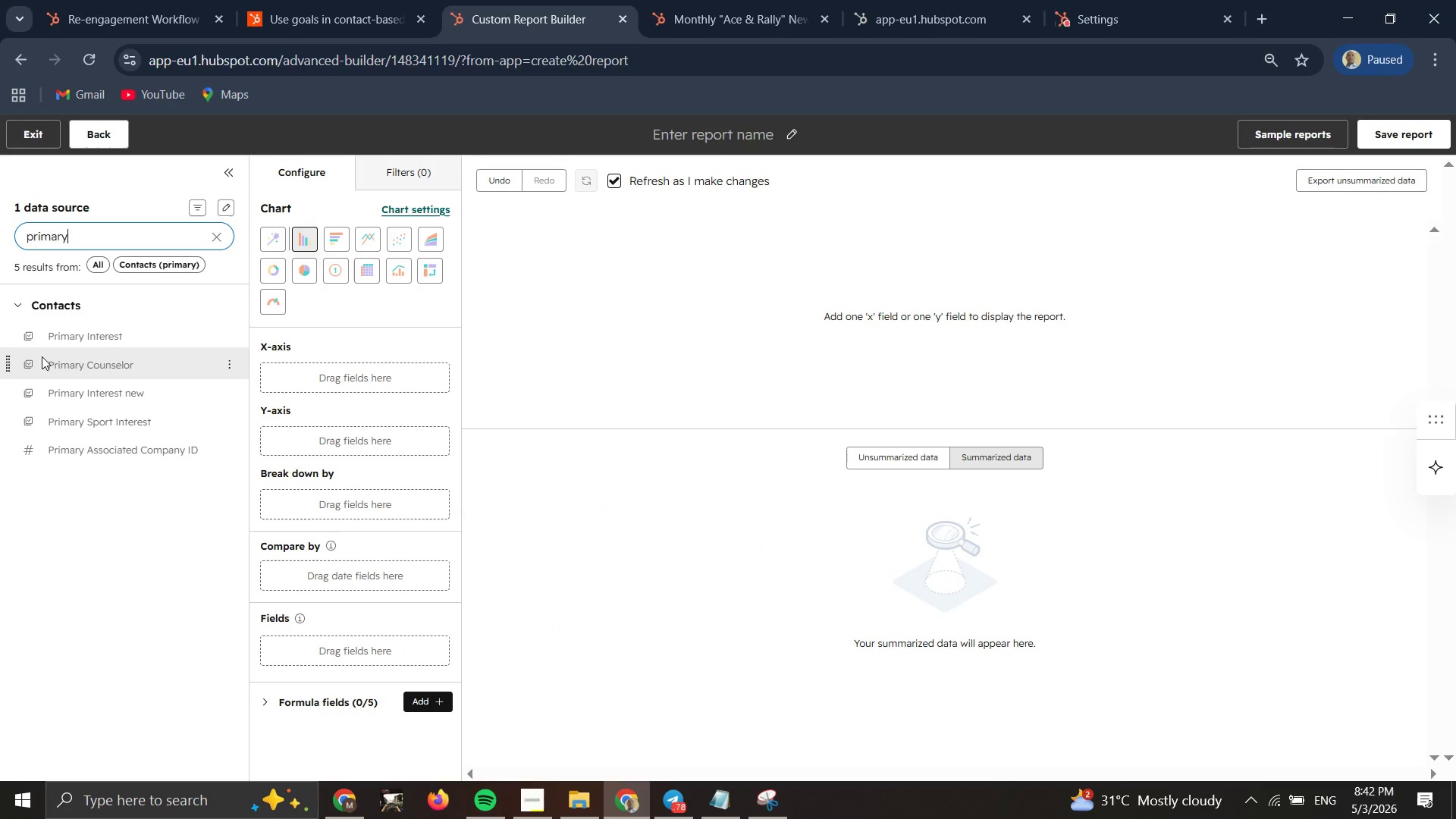 
wait(5.72)
 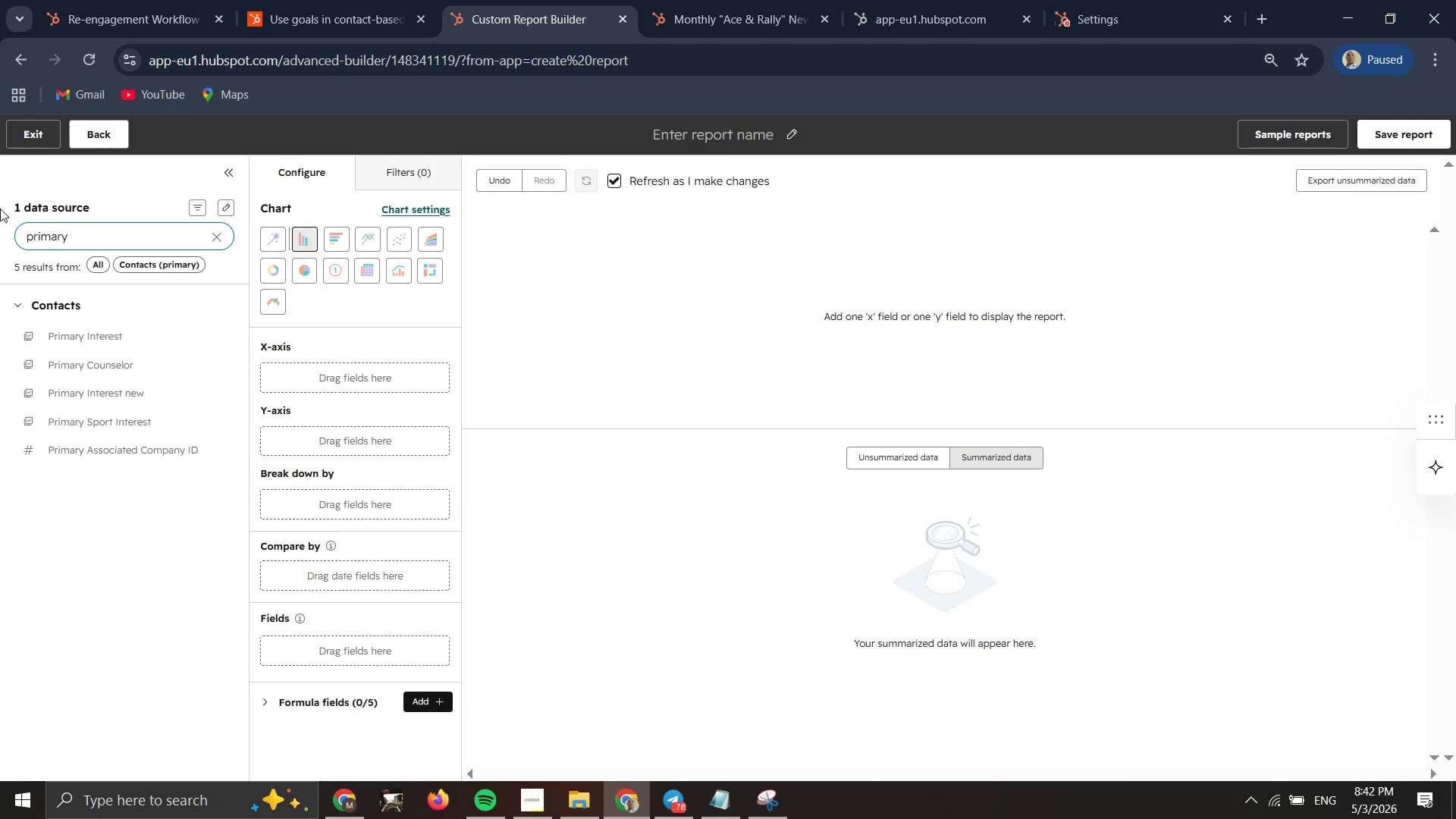 
double_click([22, 362])
 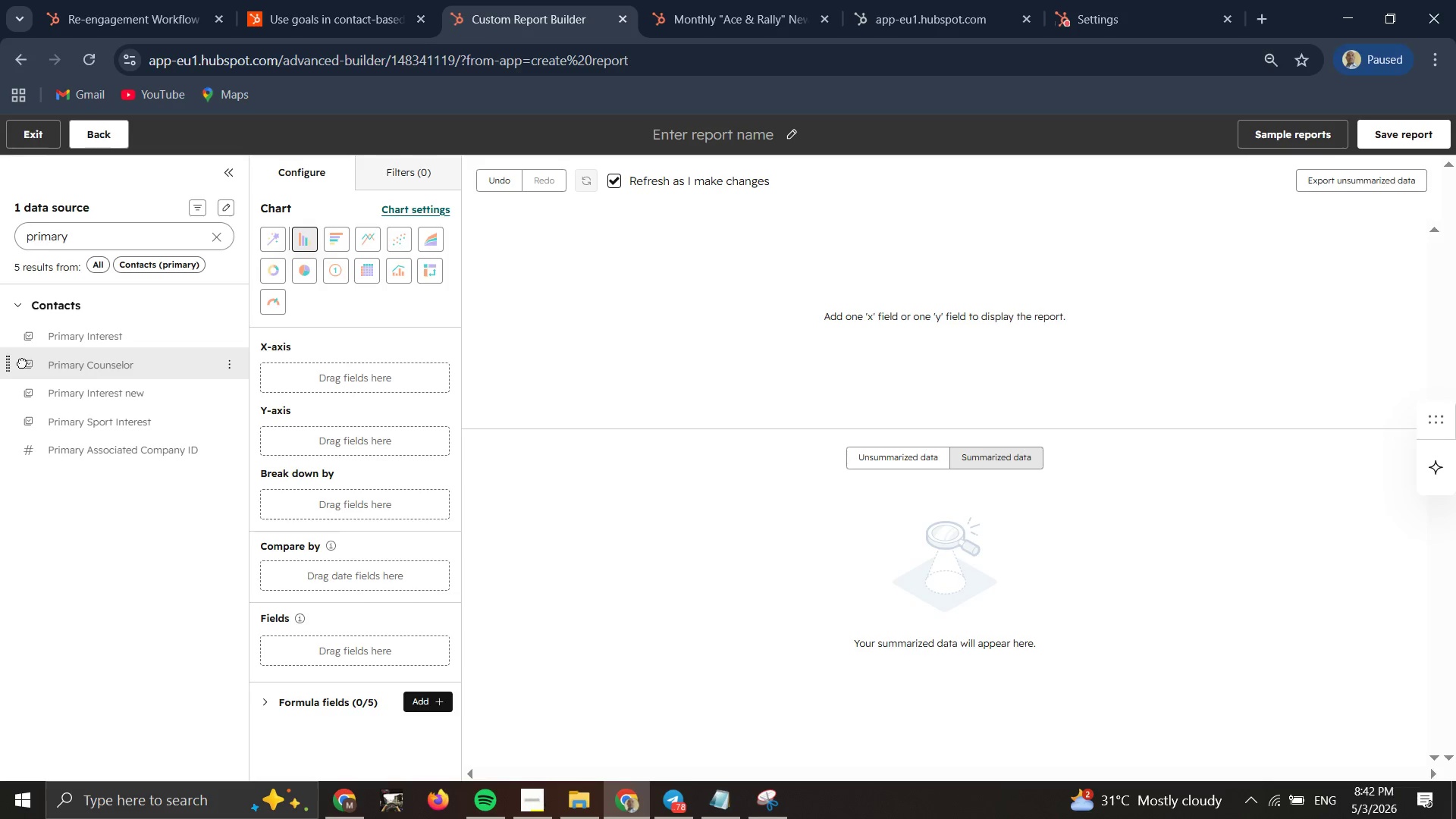 
left_click_drag(start_coordinate=[22, 362], to_coordinate=[271, 357])
 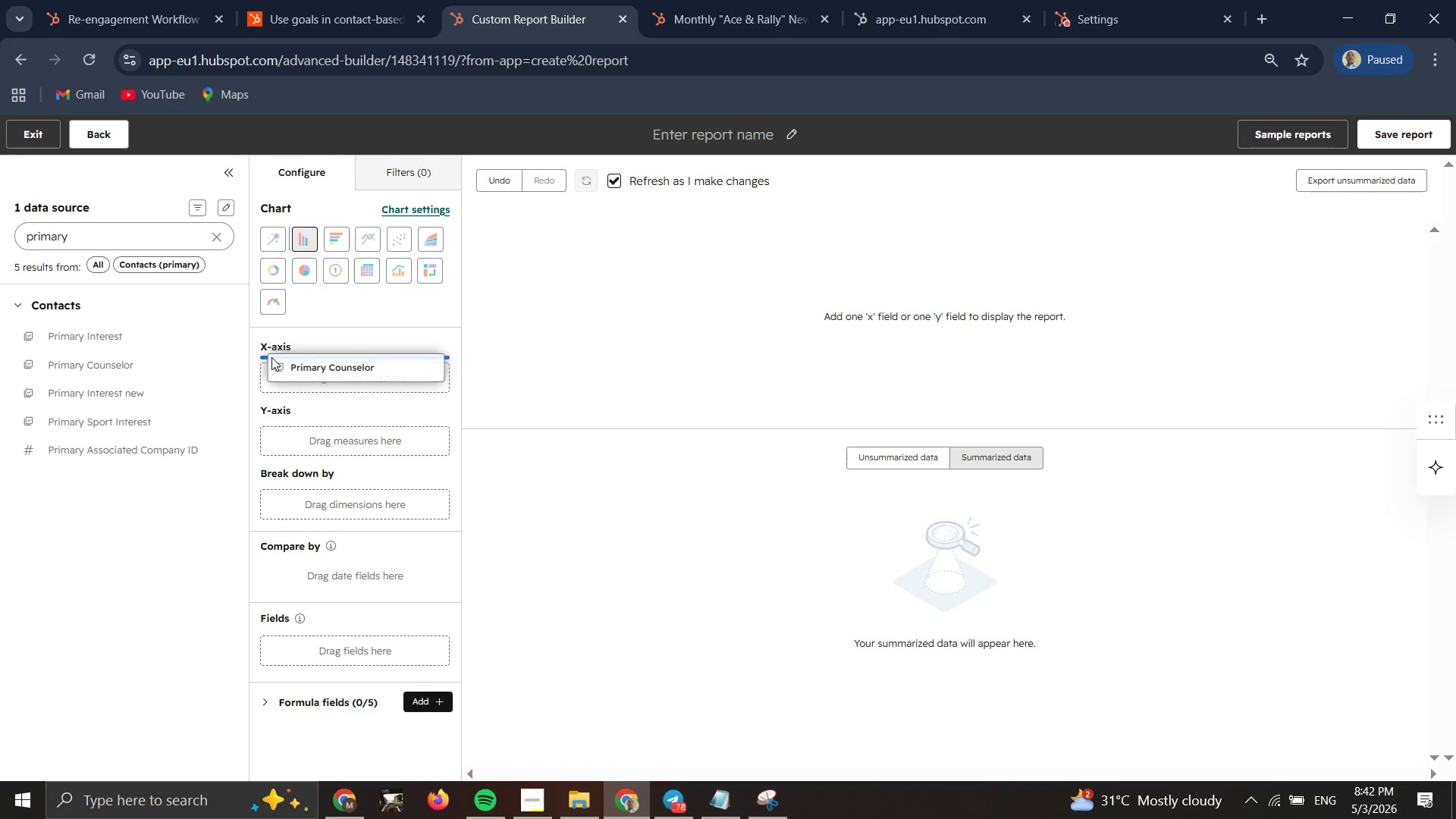 
double_click([271, 357])
 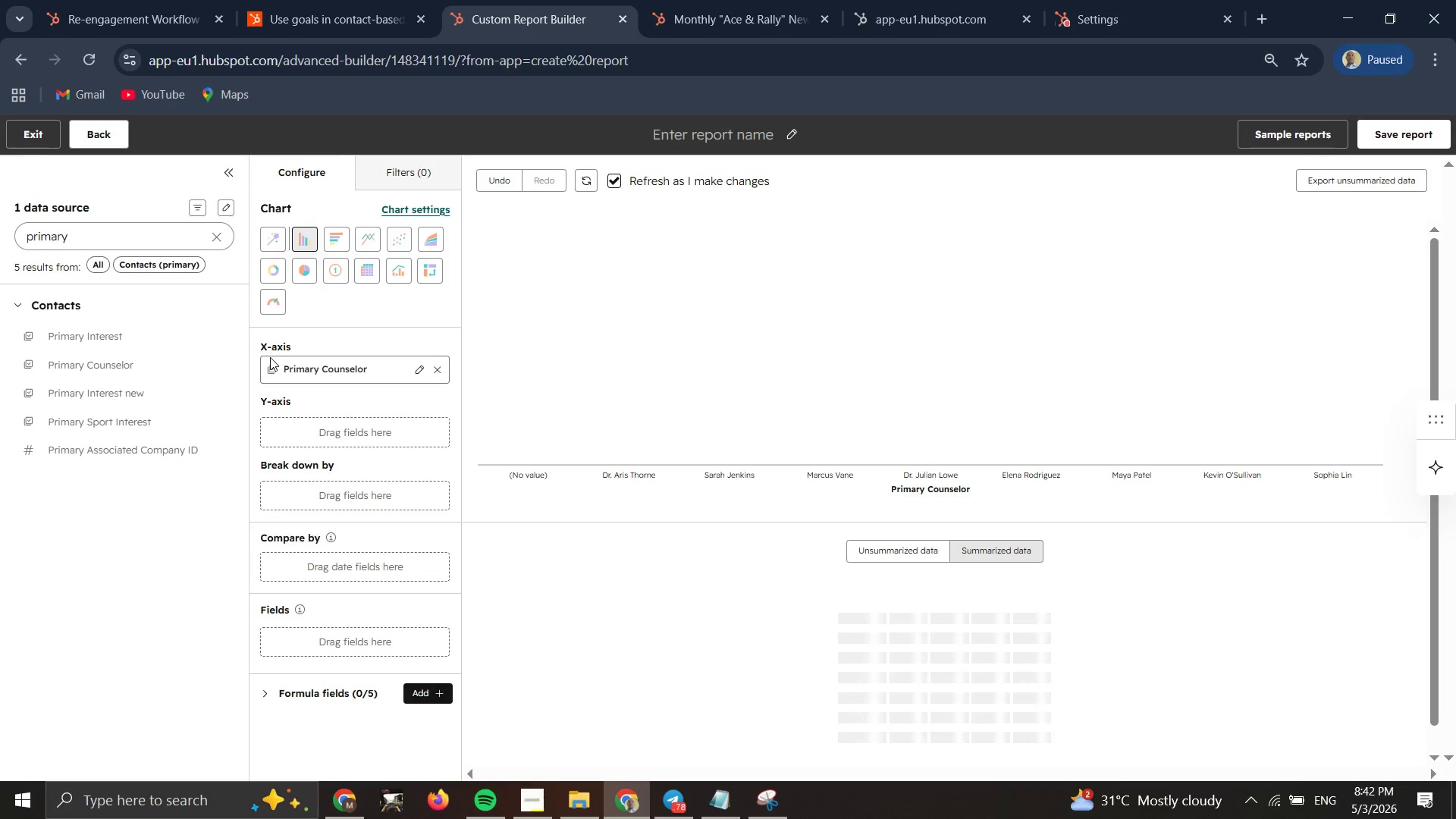 
wait(6.14)
 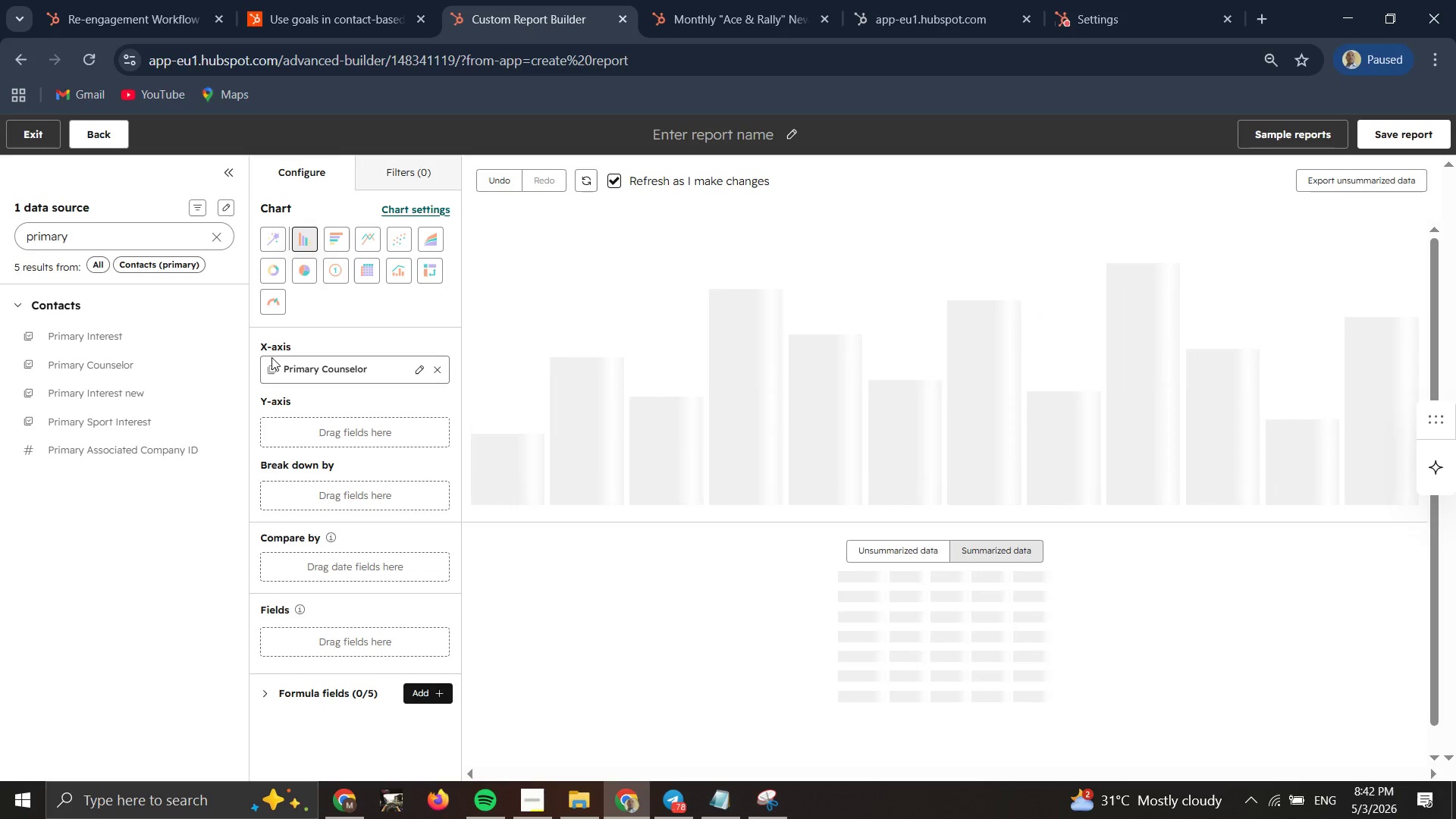 
left_click([112, 228])
 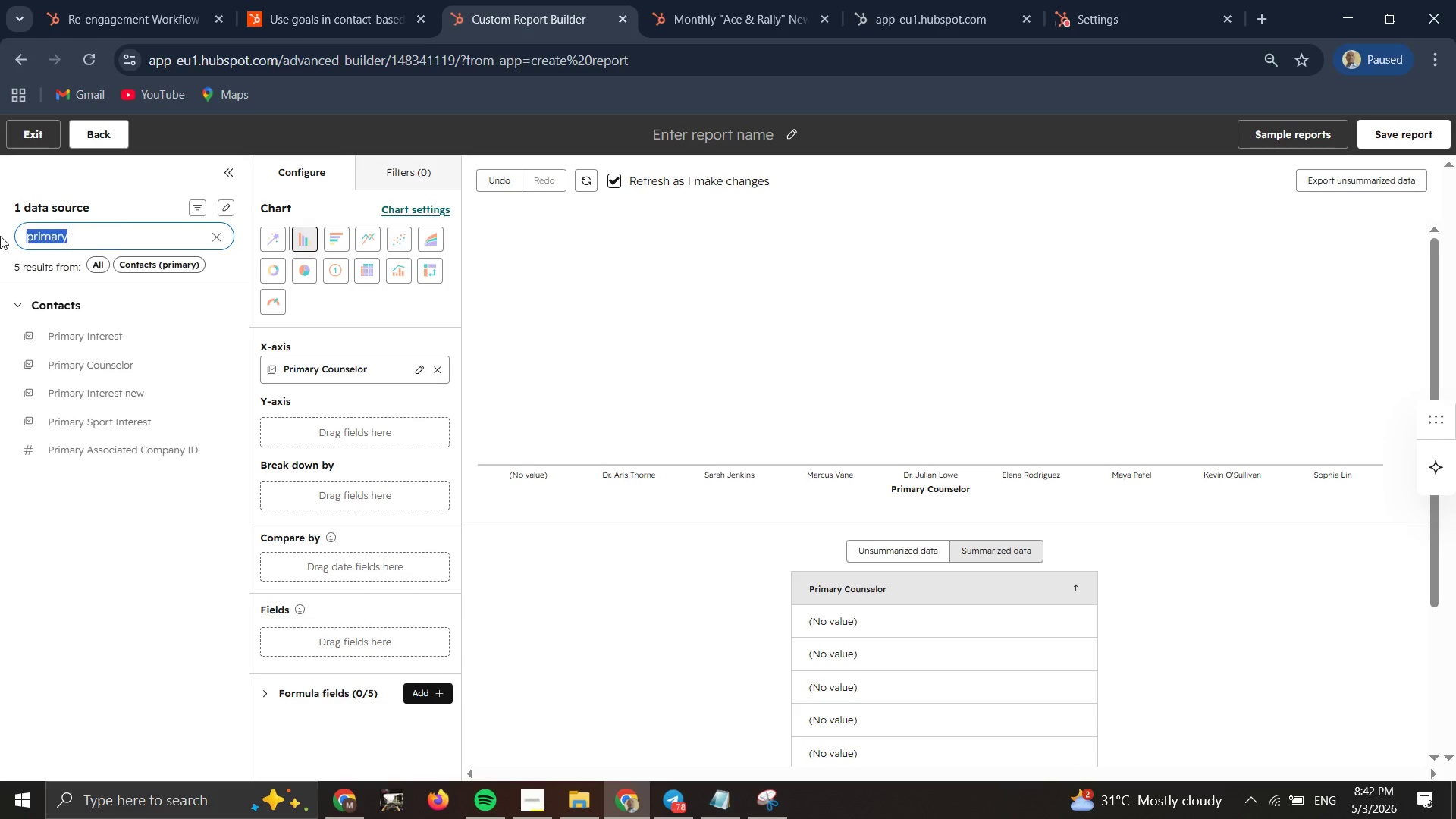 
left_click_drag(start_coordinate=[71, 234], to_coordinate=[0, 236])
 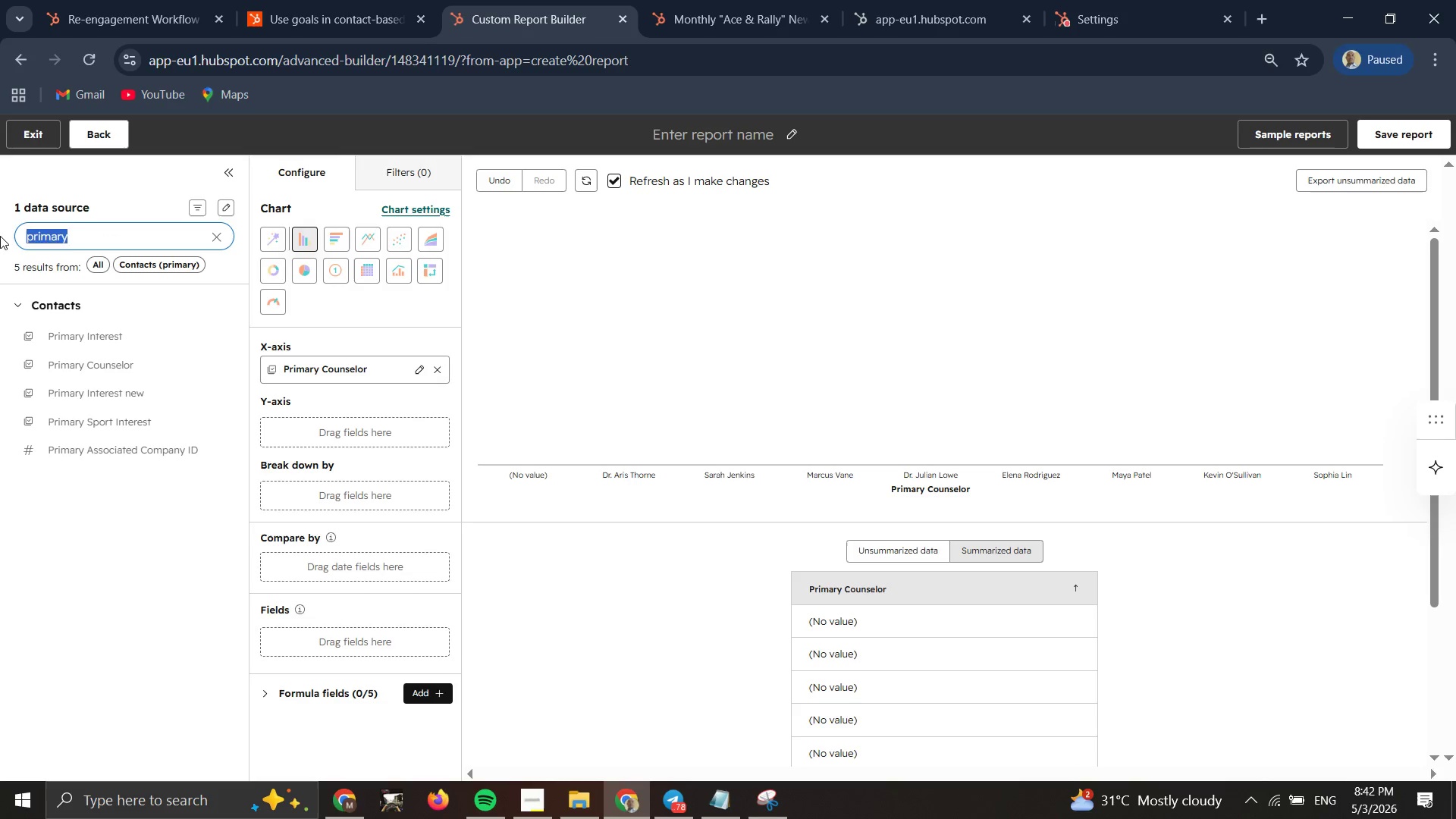 
type(count)
 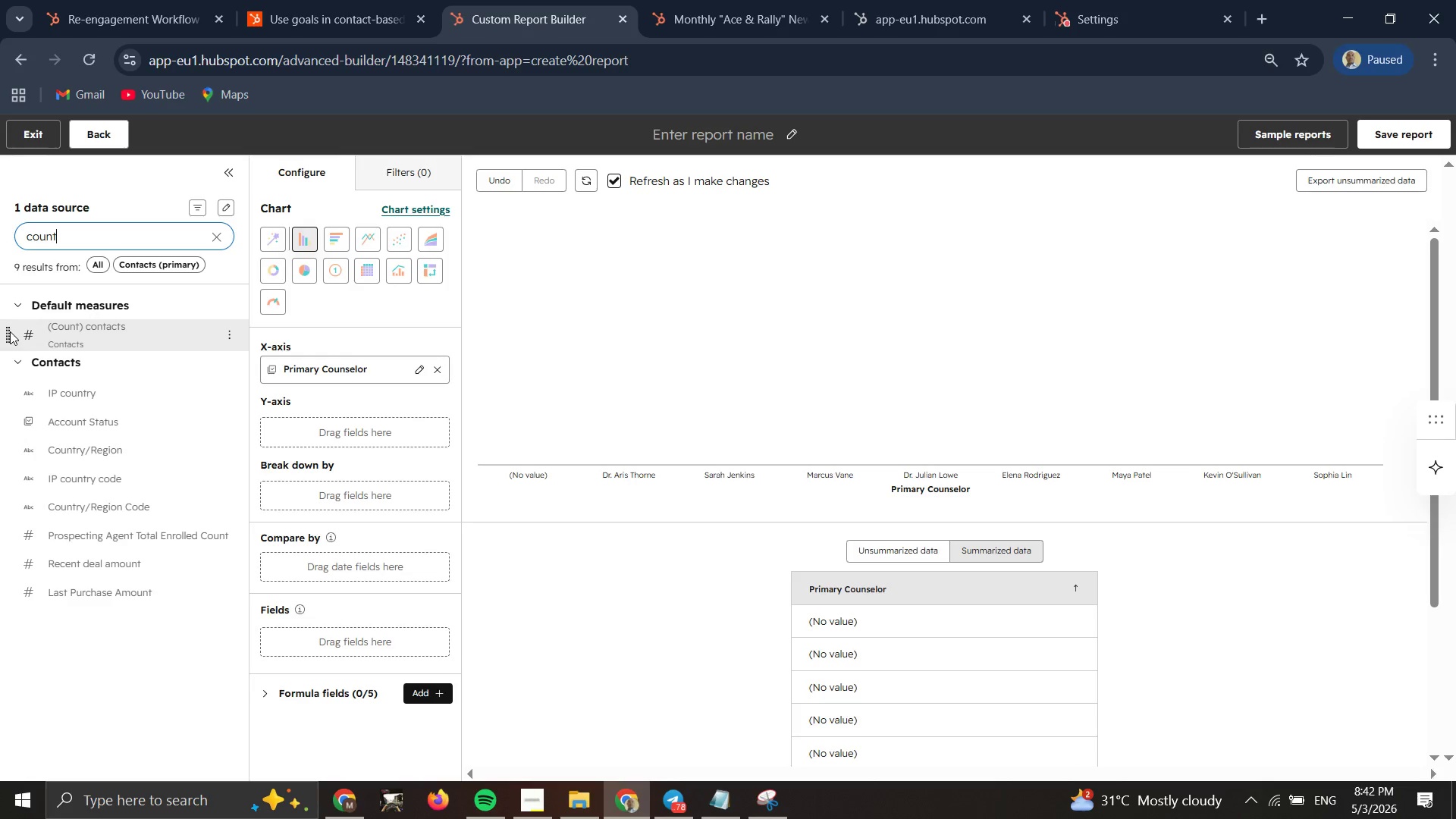 
left_click_drag(start_coordinate=[64, 337], to_coordinate=[280, 414])
 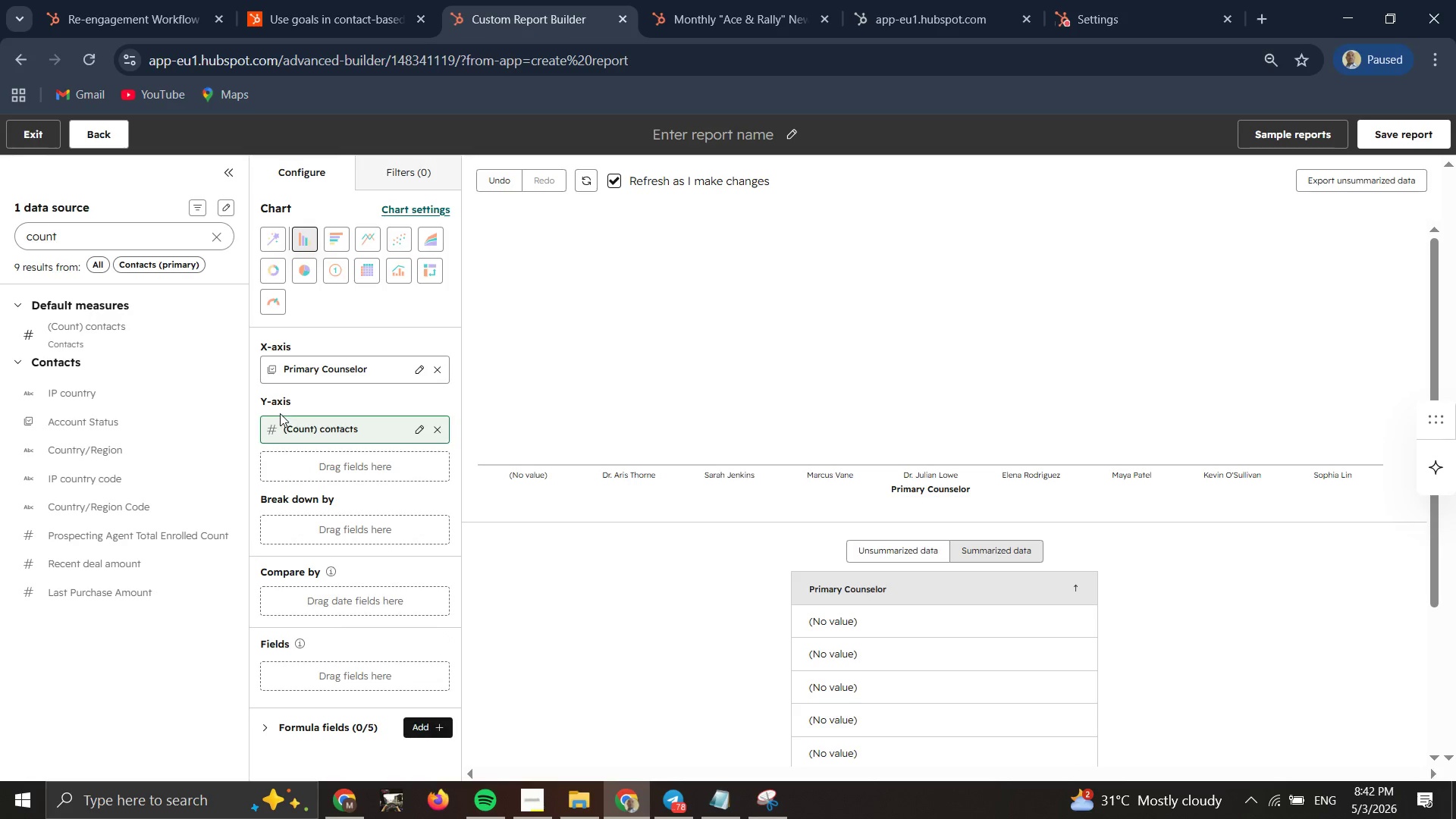 
left_click([280, 413])
 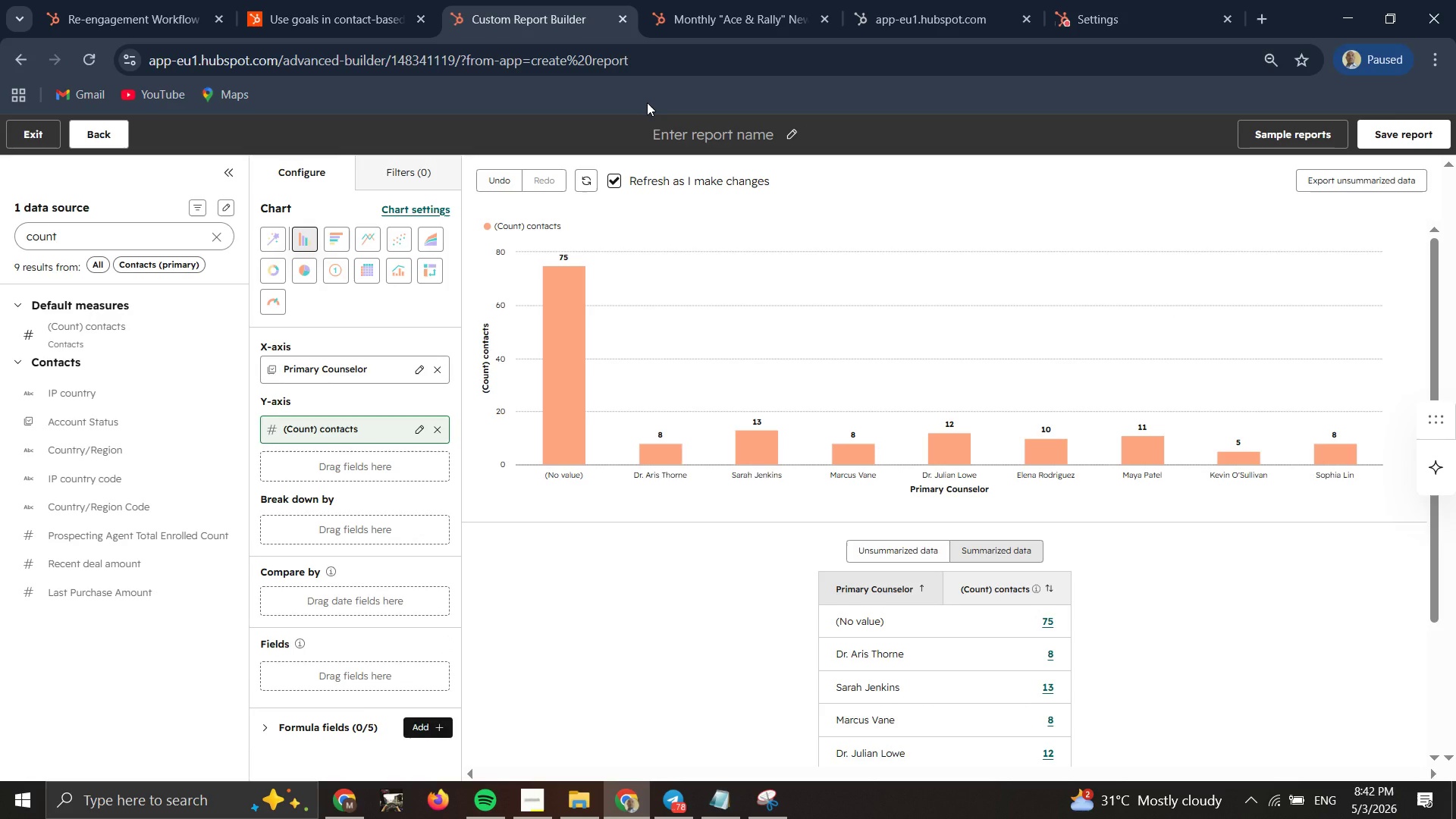 
wait(16.03)
 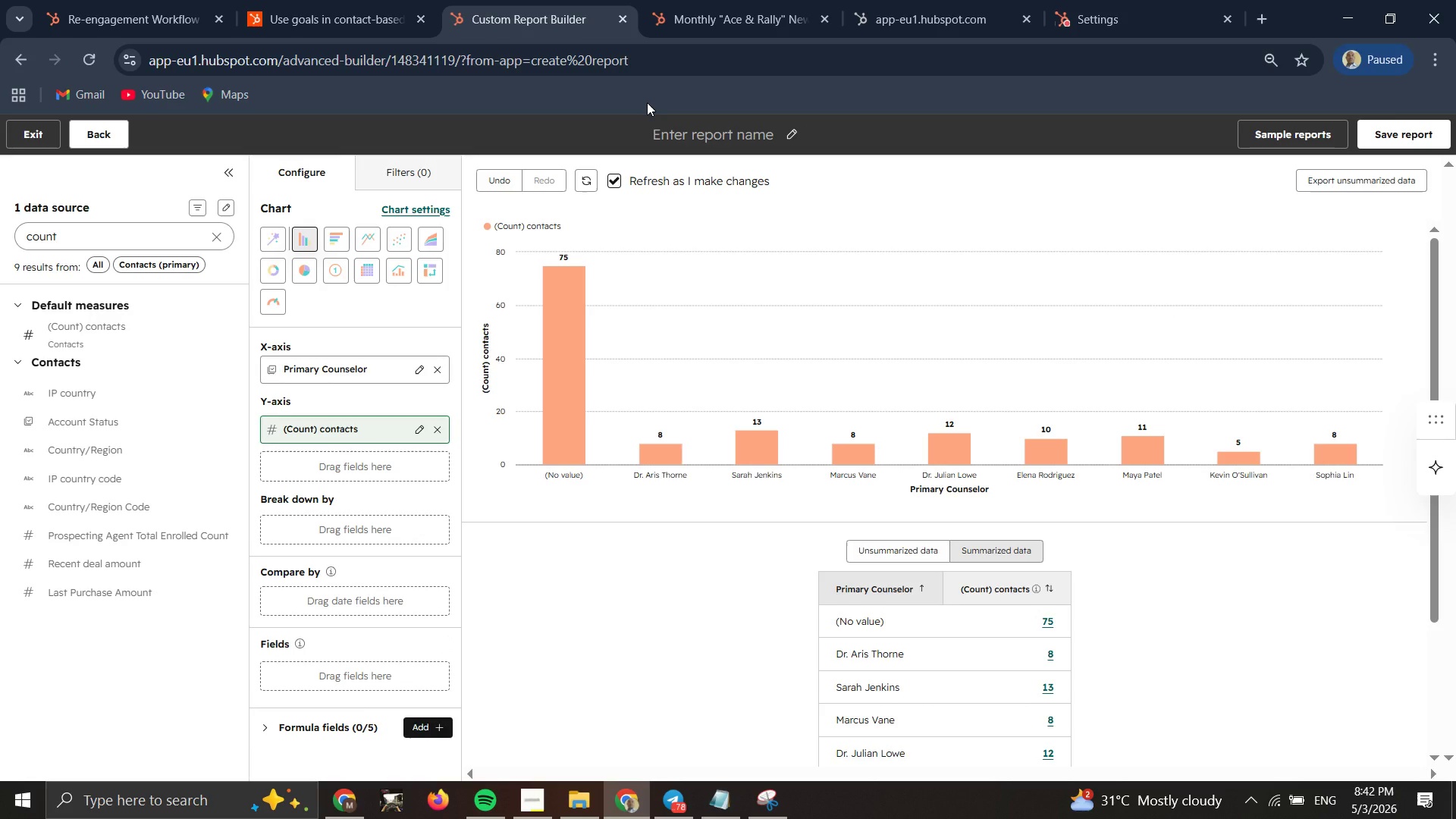 
double_click([668, 129])
 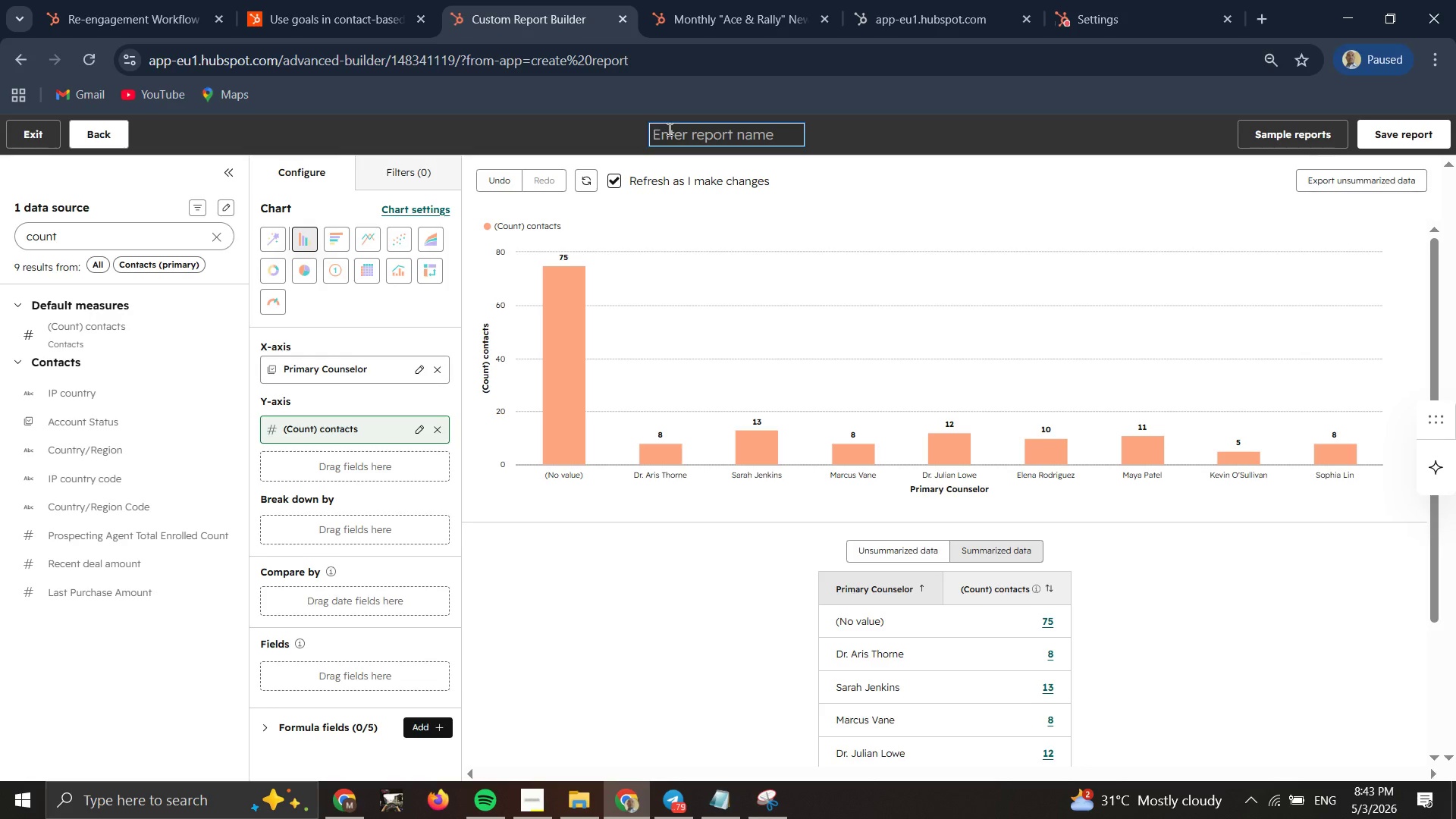 
wait(25.7)
 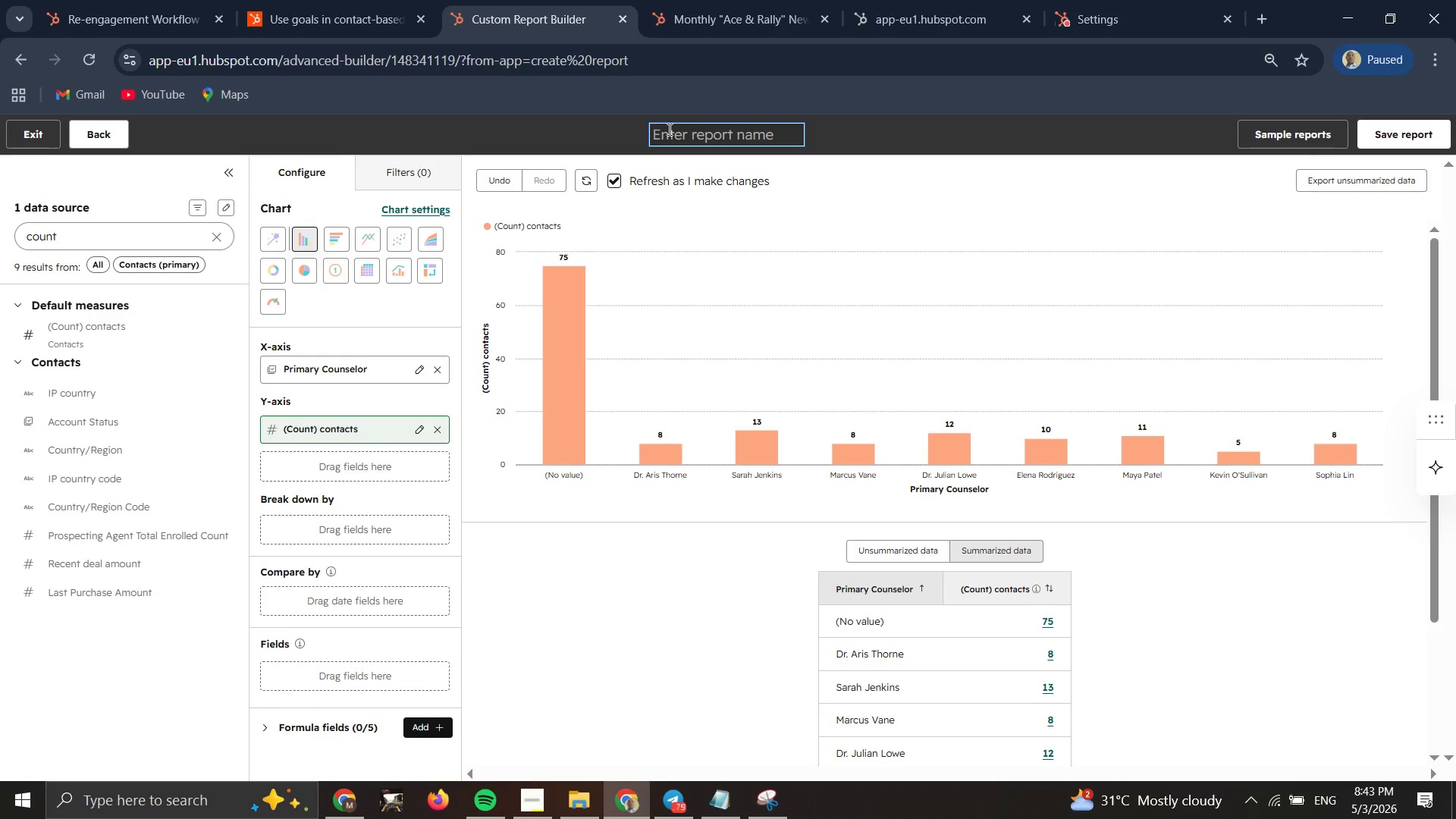 
type(lapsed clients by)
 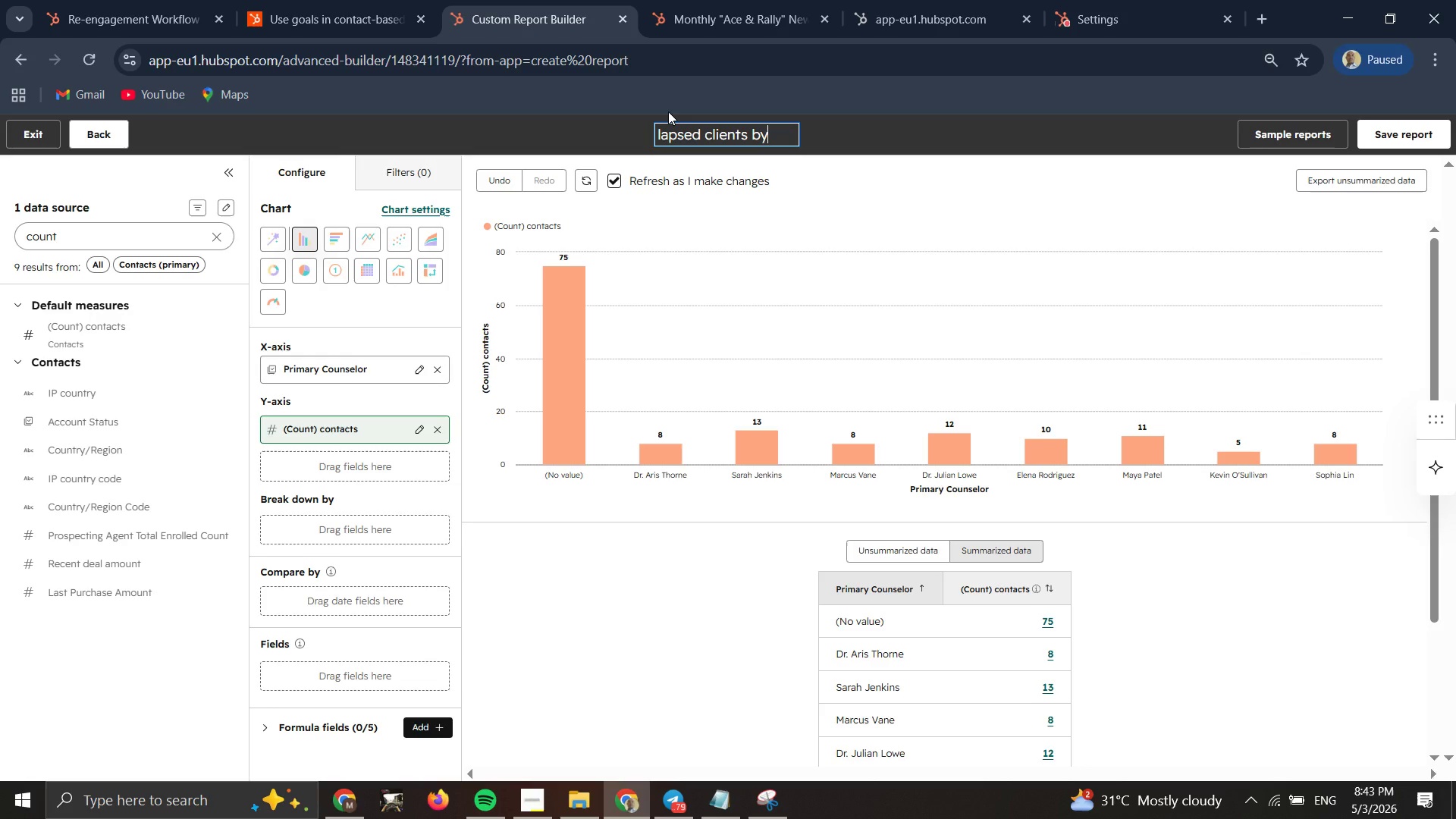 
type( by speciality)
 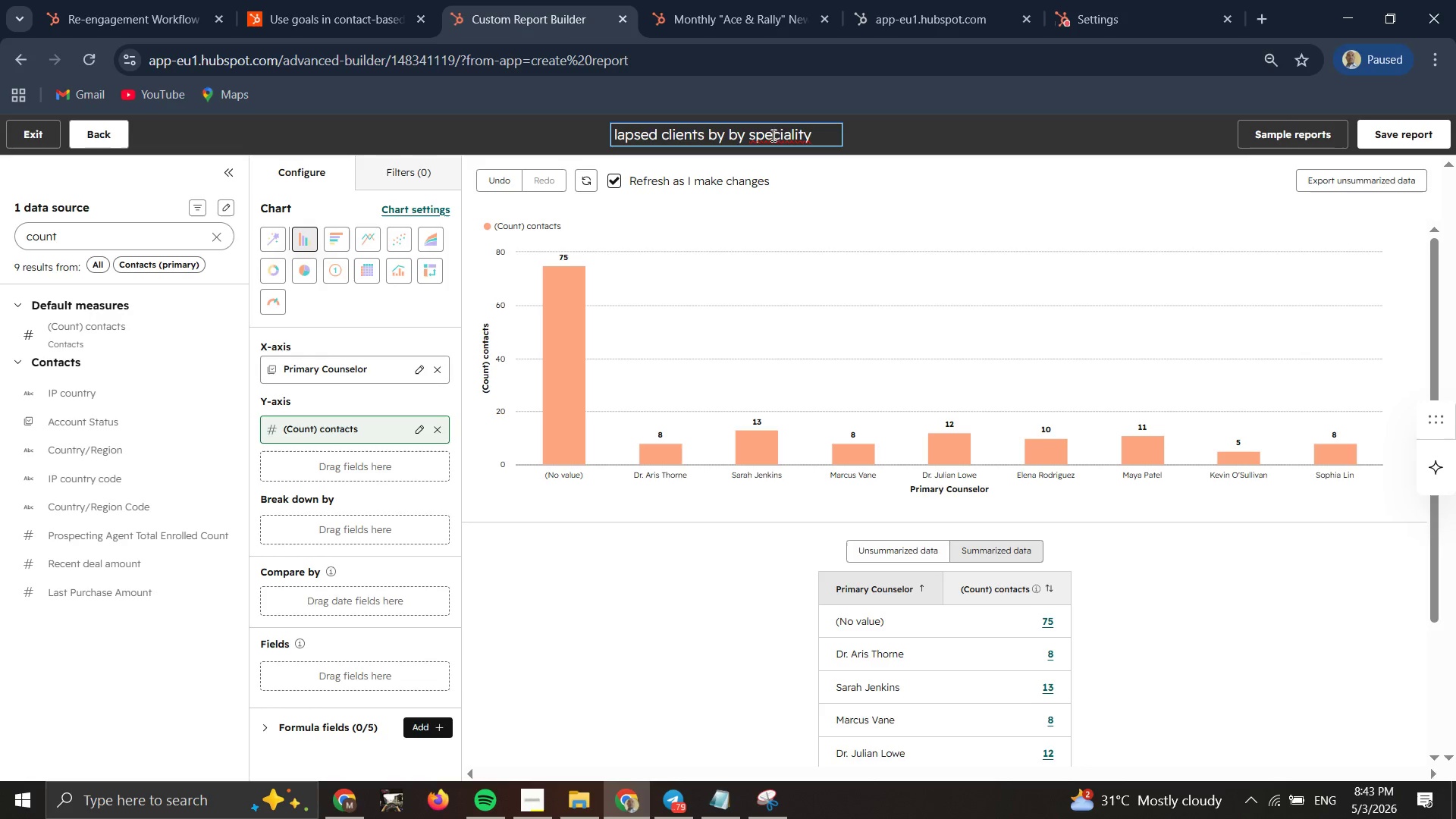 
wait(6.53)
 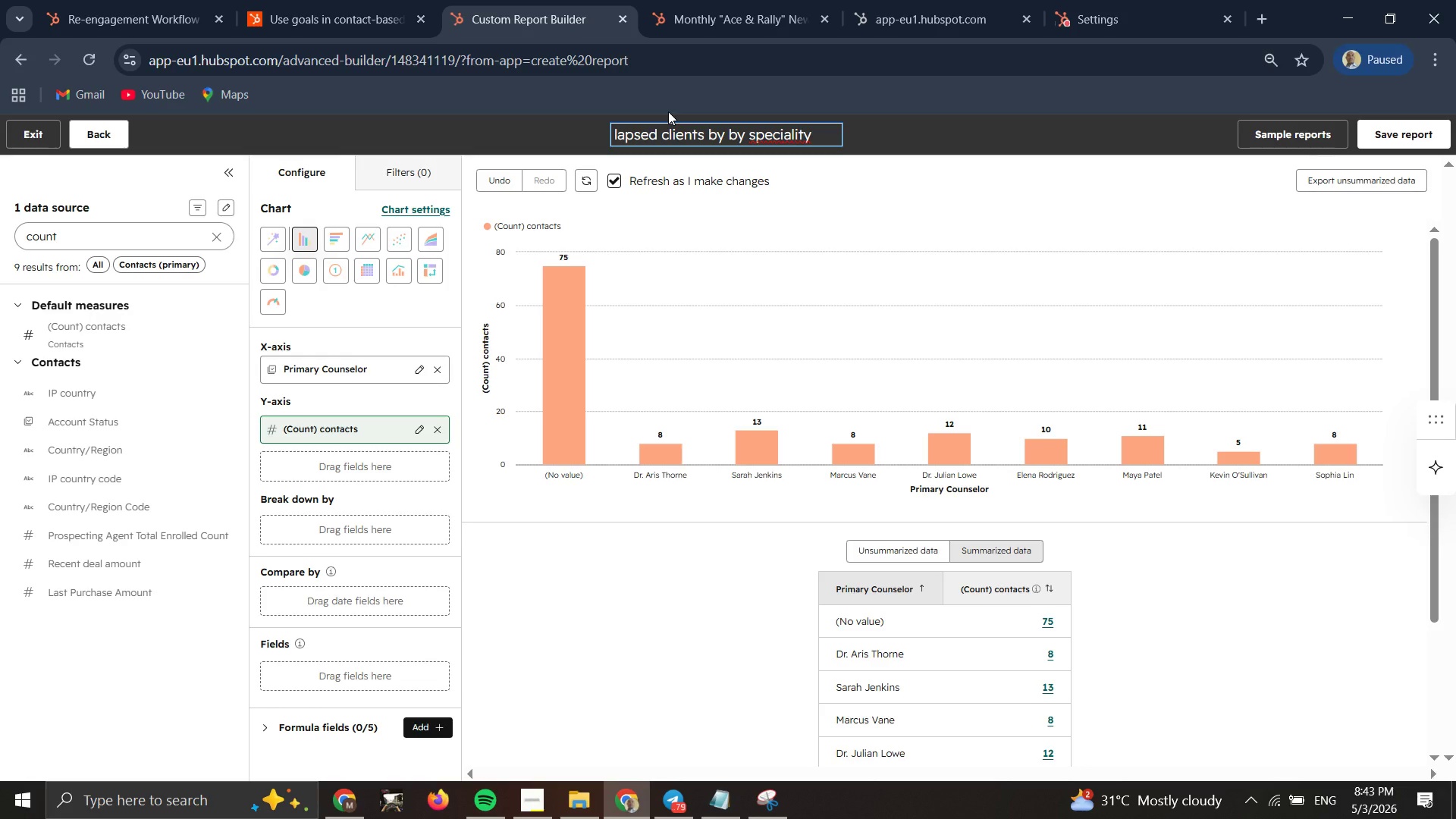 
right_click([782, 128])
 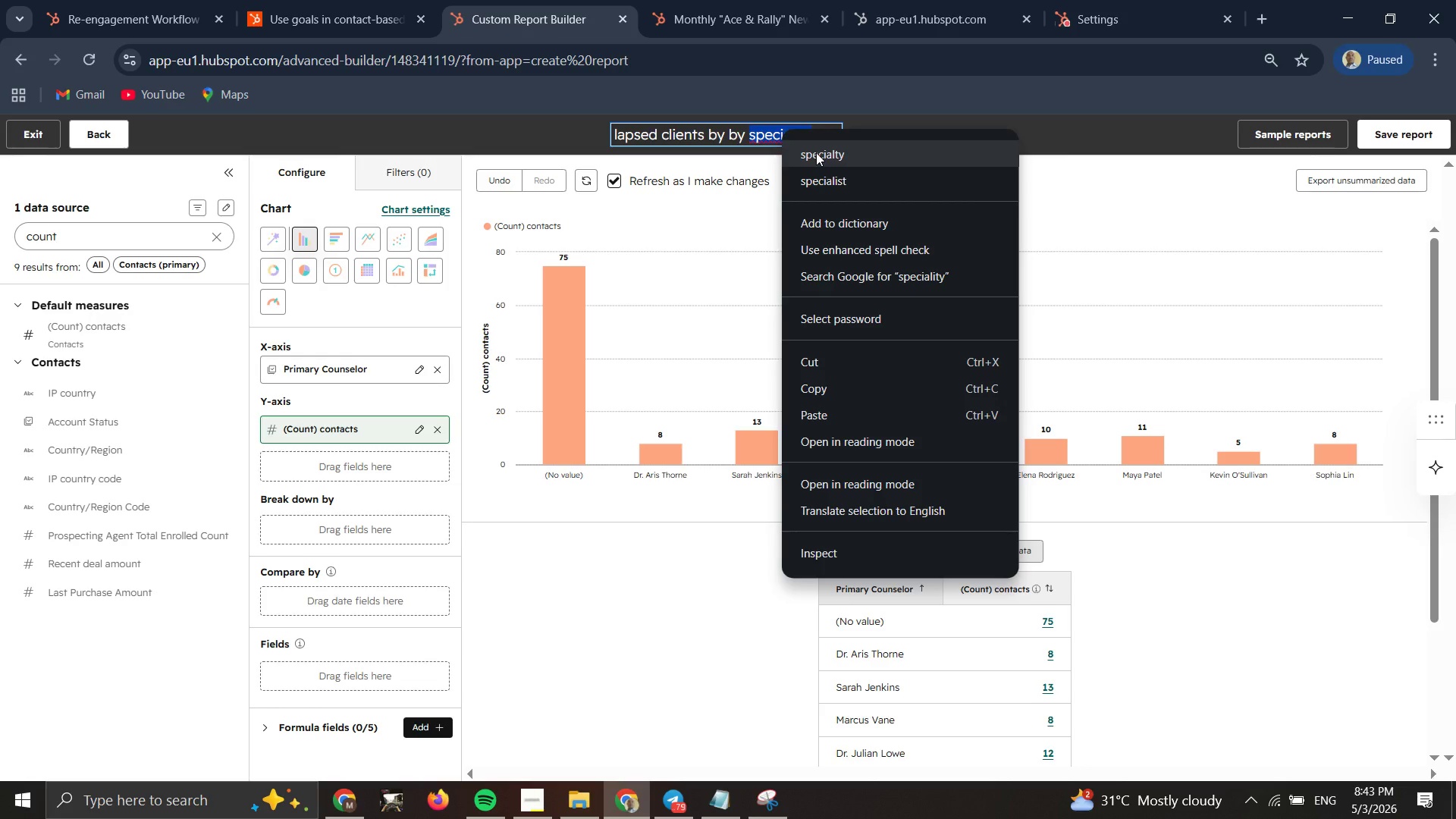 
left_click([818, 152])
 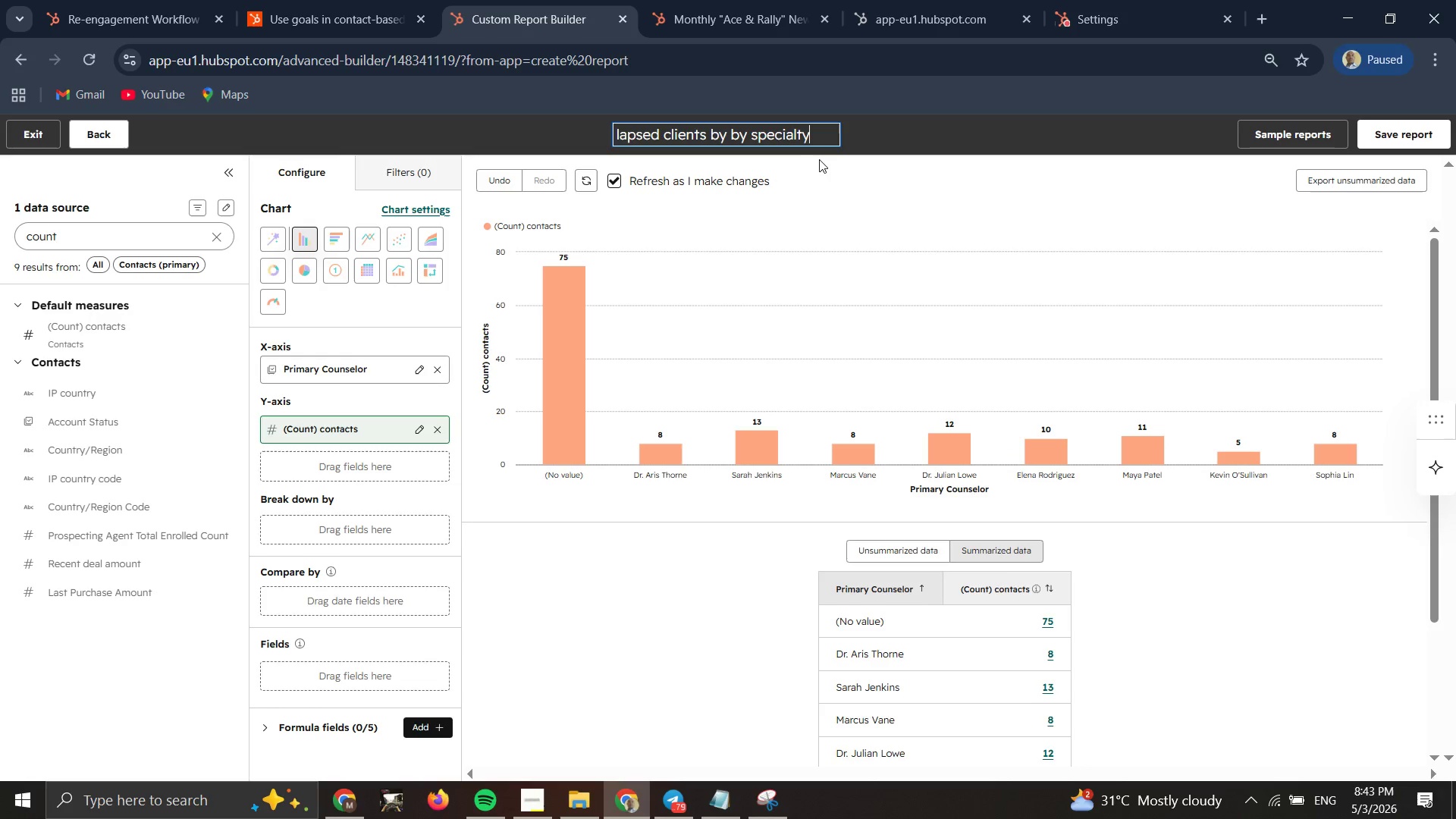 
left_click([946, 132])
 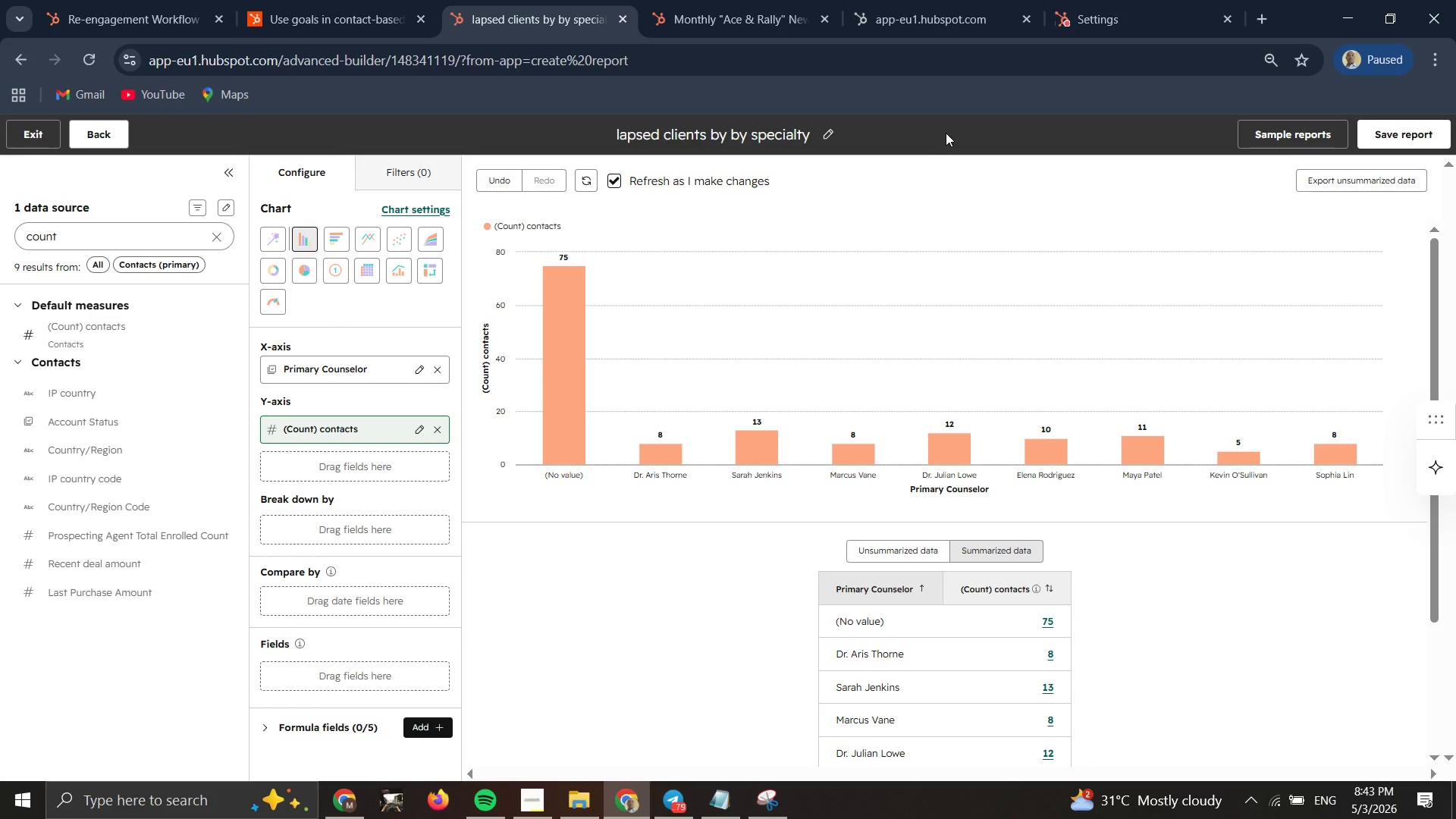 
wait(7.73)
 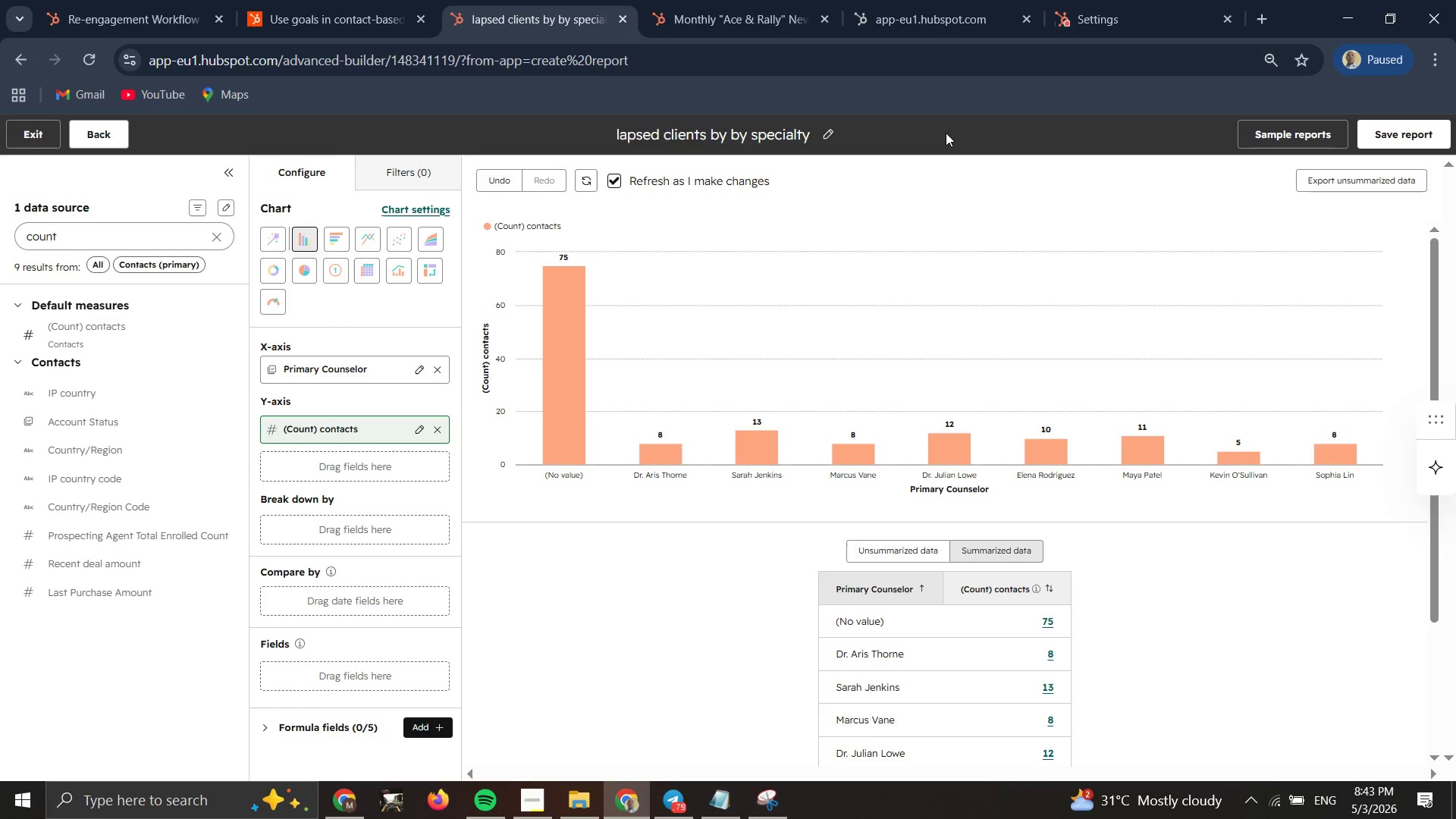 
double_click([1392, 134])
 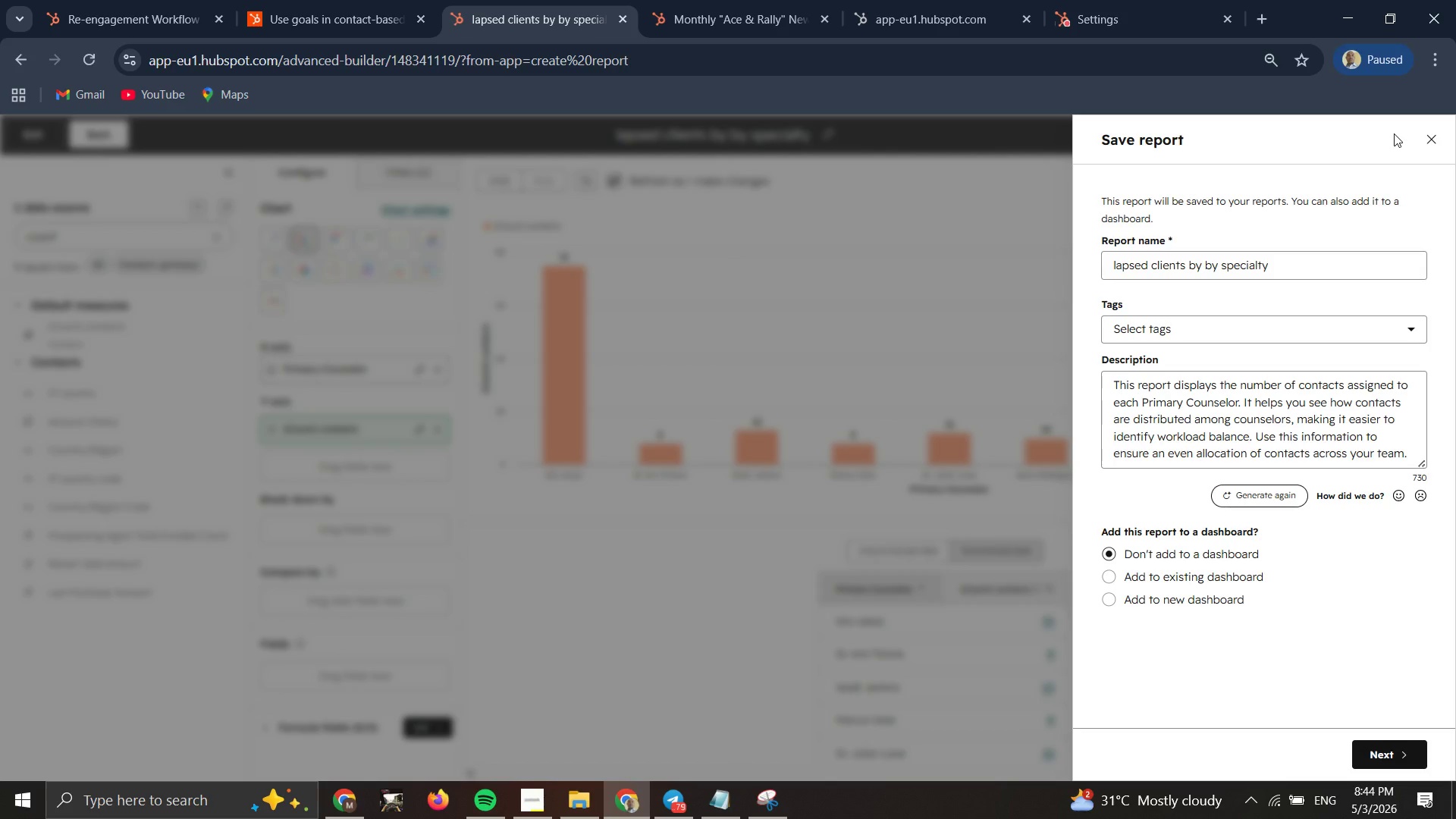 
wait(28.48)
 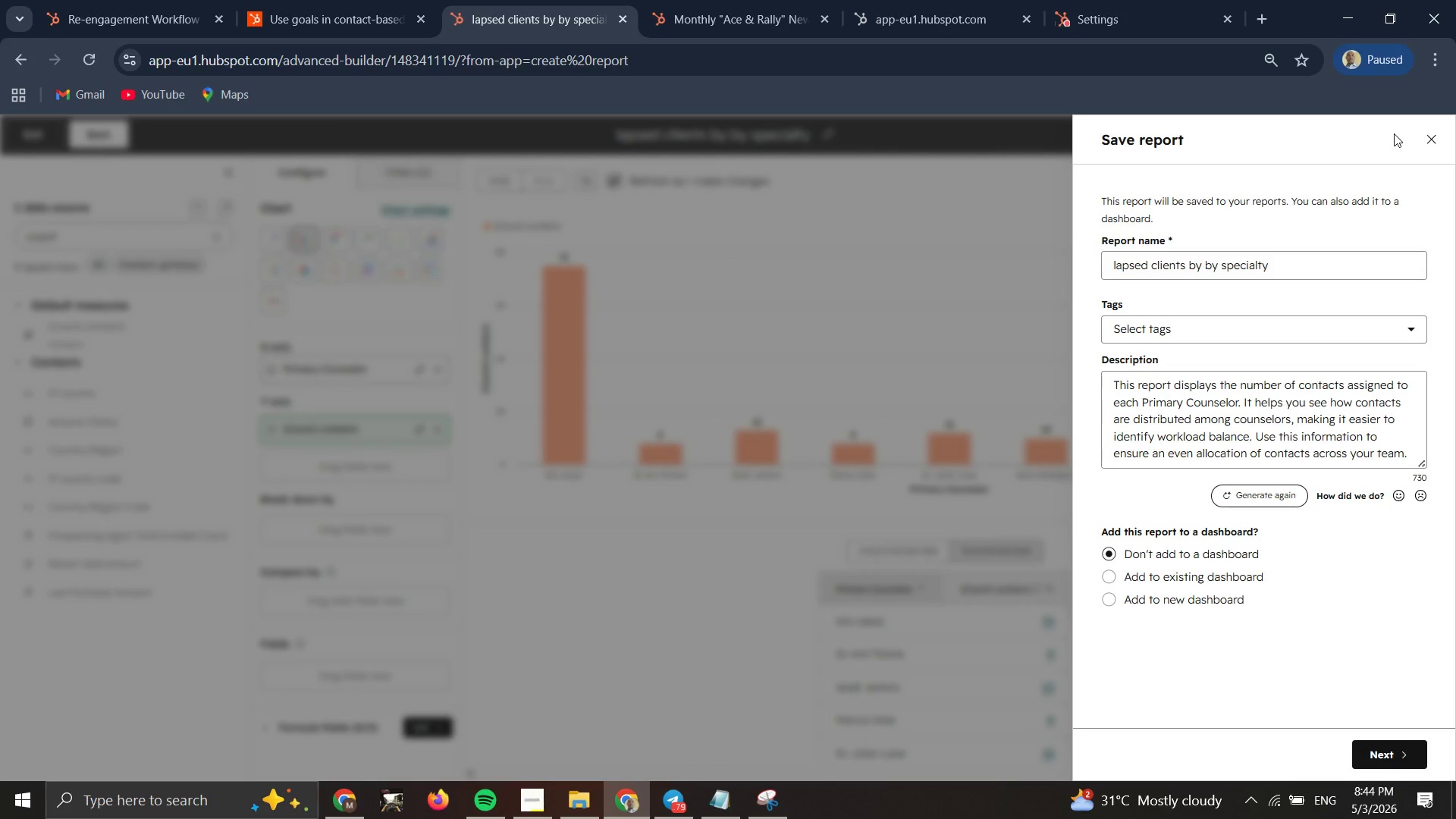 
double_click([1396, 755])
 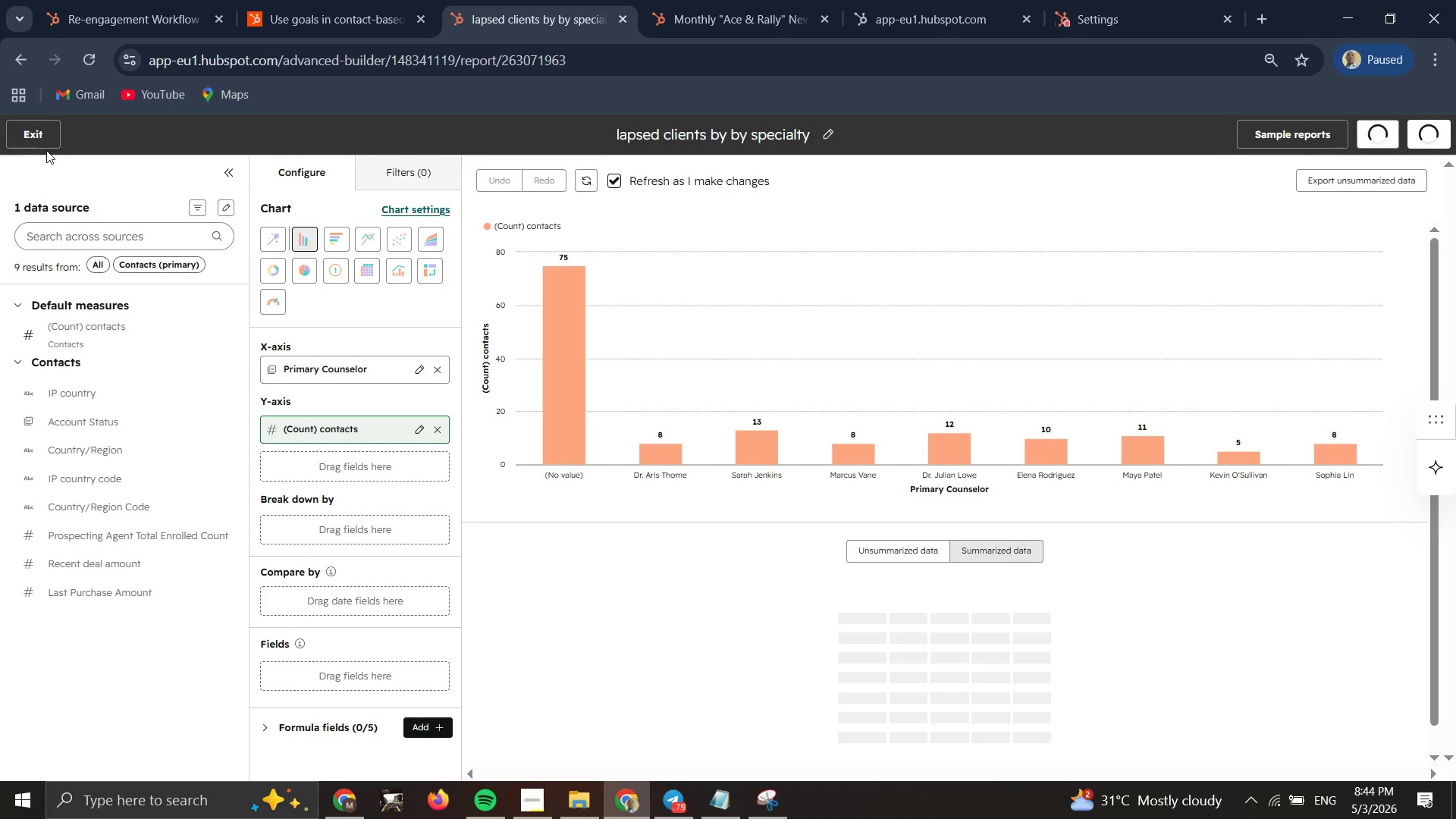 
wait(16.19)
 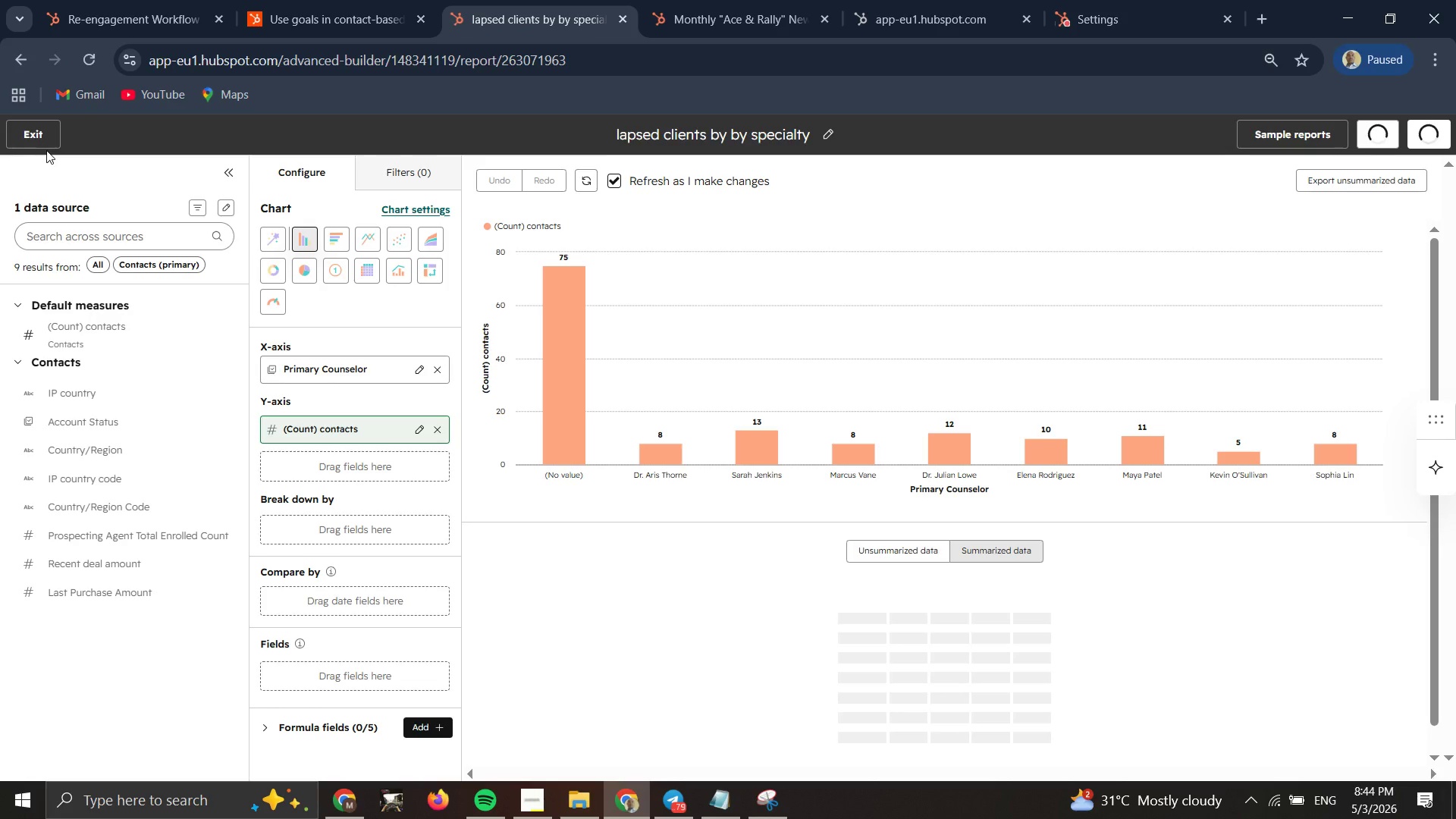 
left_click([544, 809])